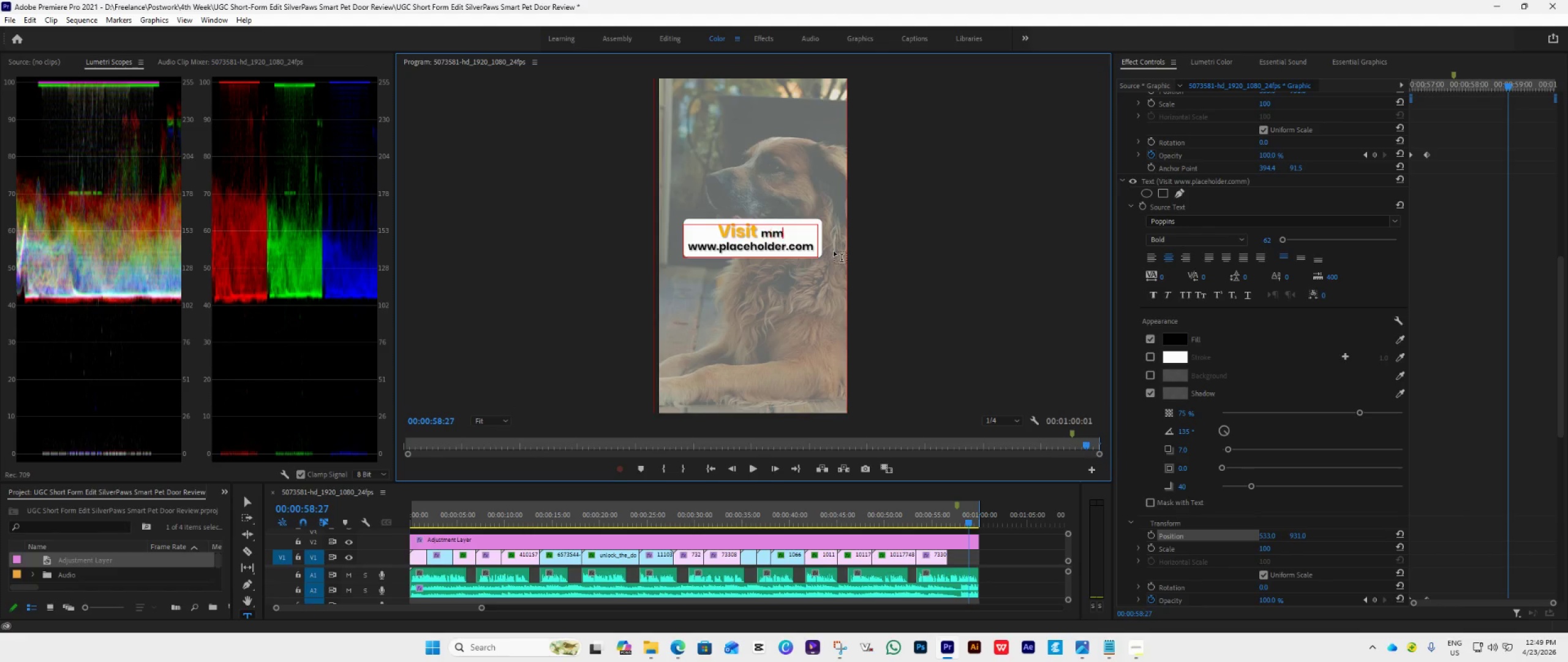 
key(ArrowRight)
 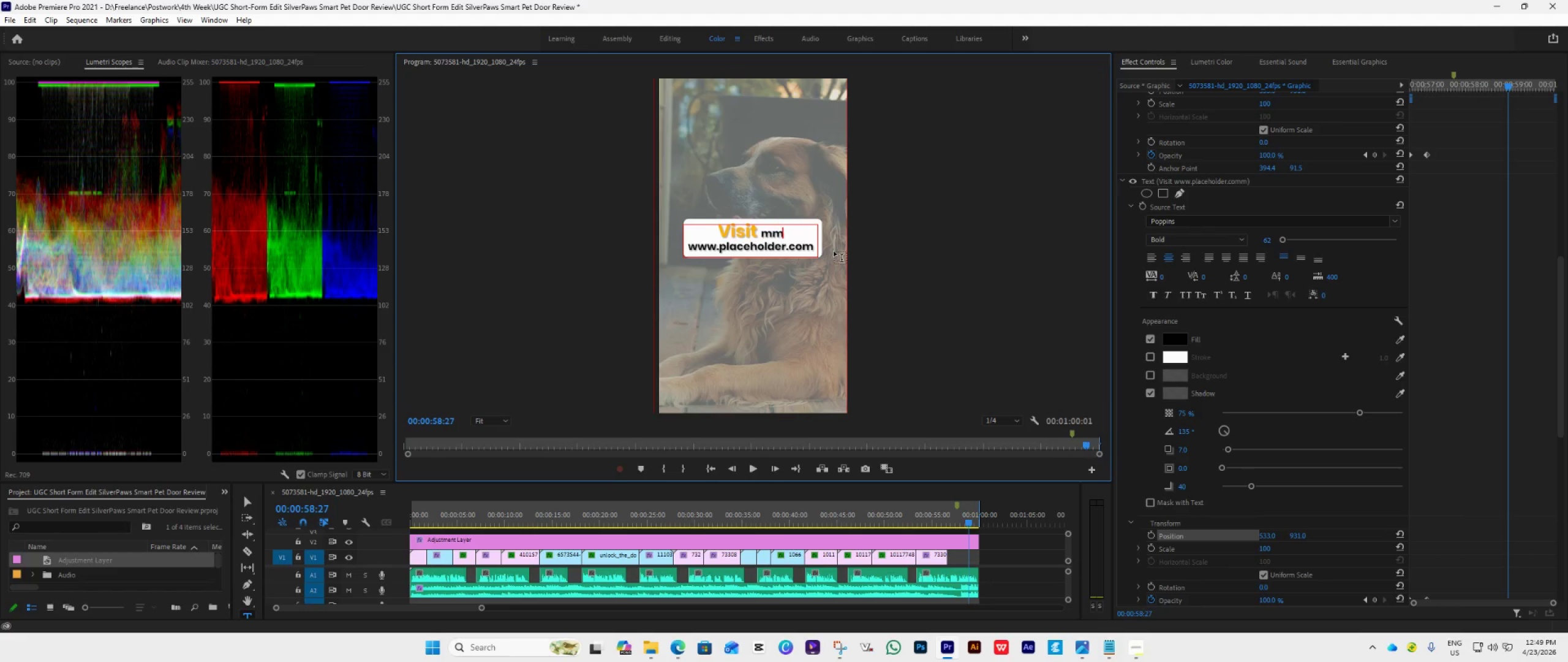 
key(Backspace)
 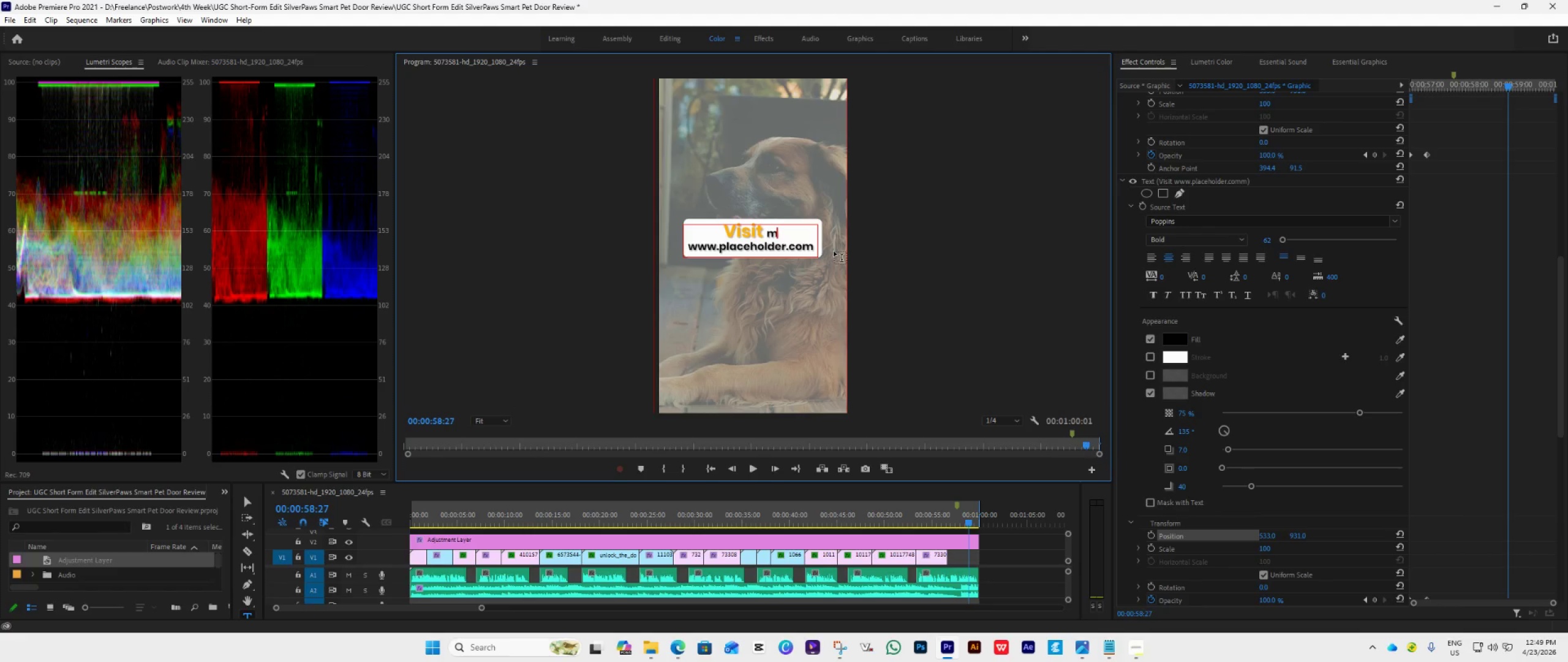 
key(Backspace)
 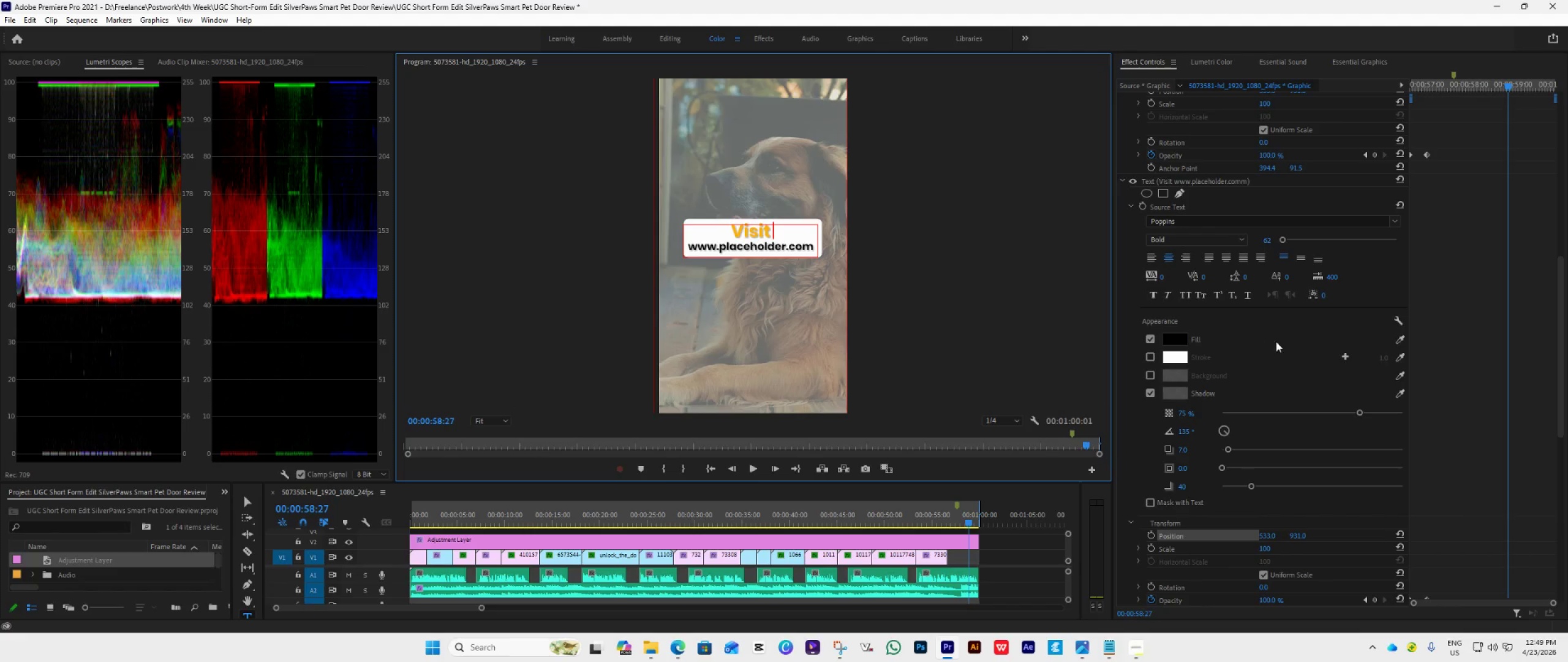 
left_click([1452, 320])
 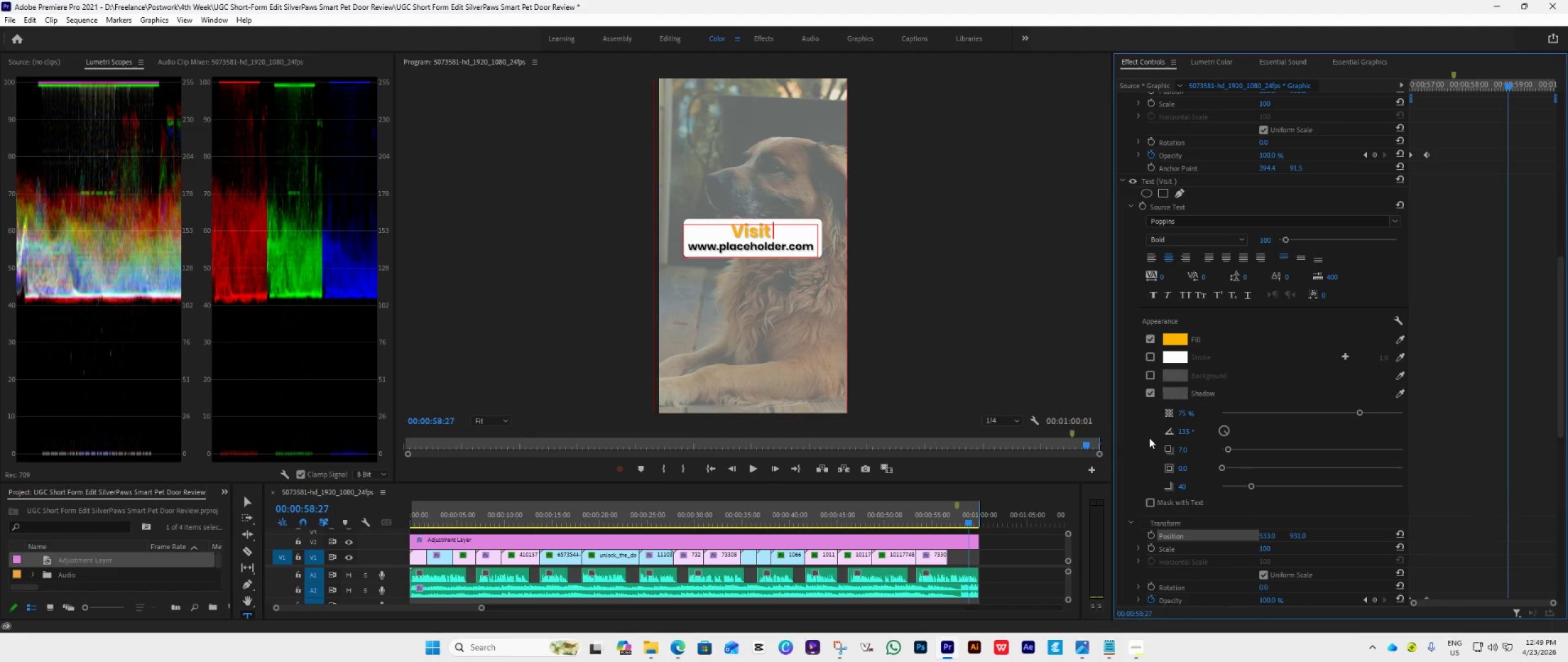 
left_click([1129, 432])
 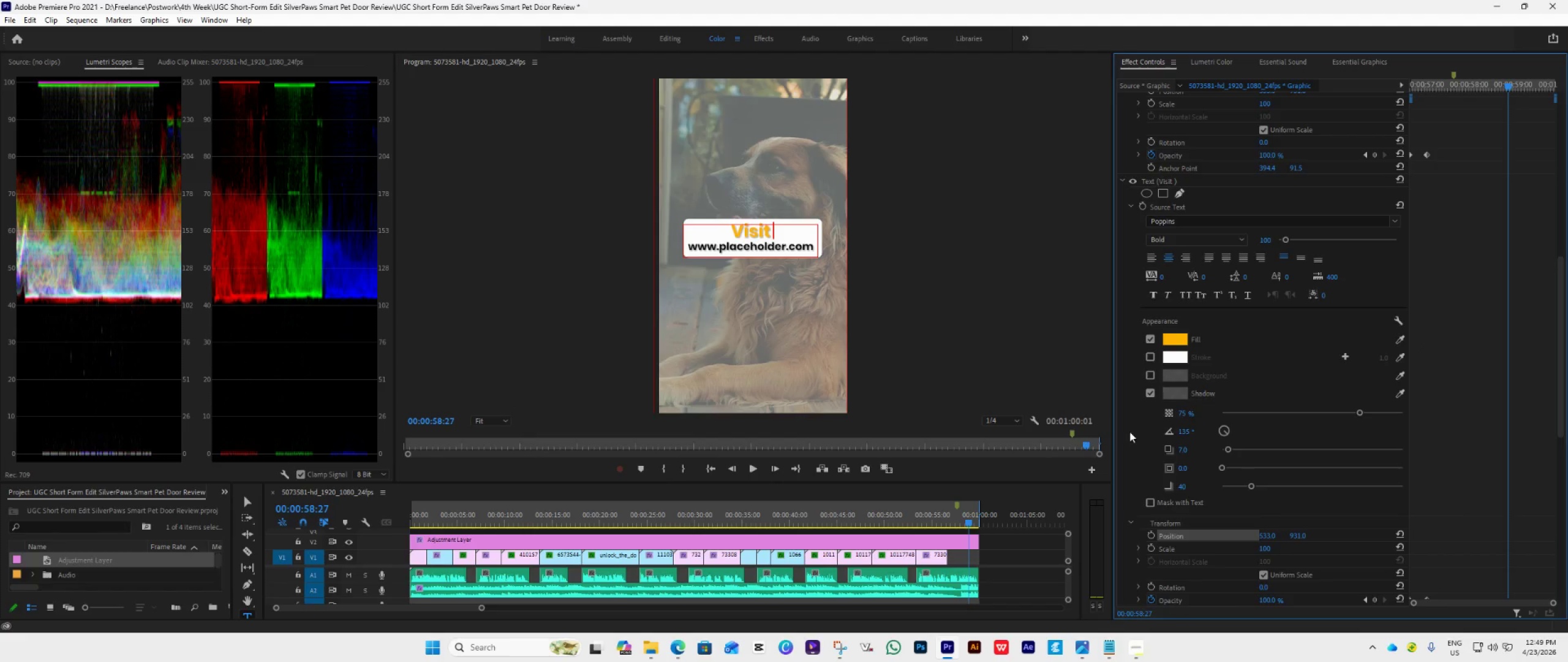 
scroll: coordinate [1129, 432], scroll_direction: up, amount: 41.0
 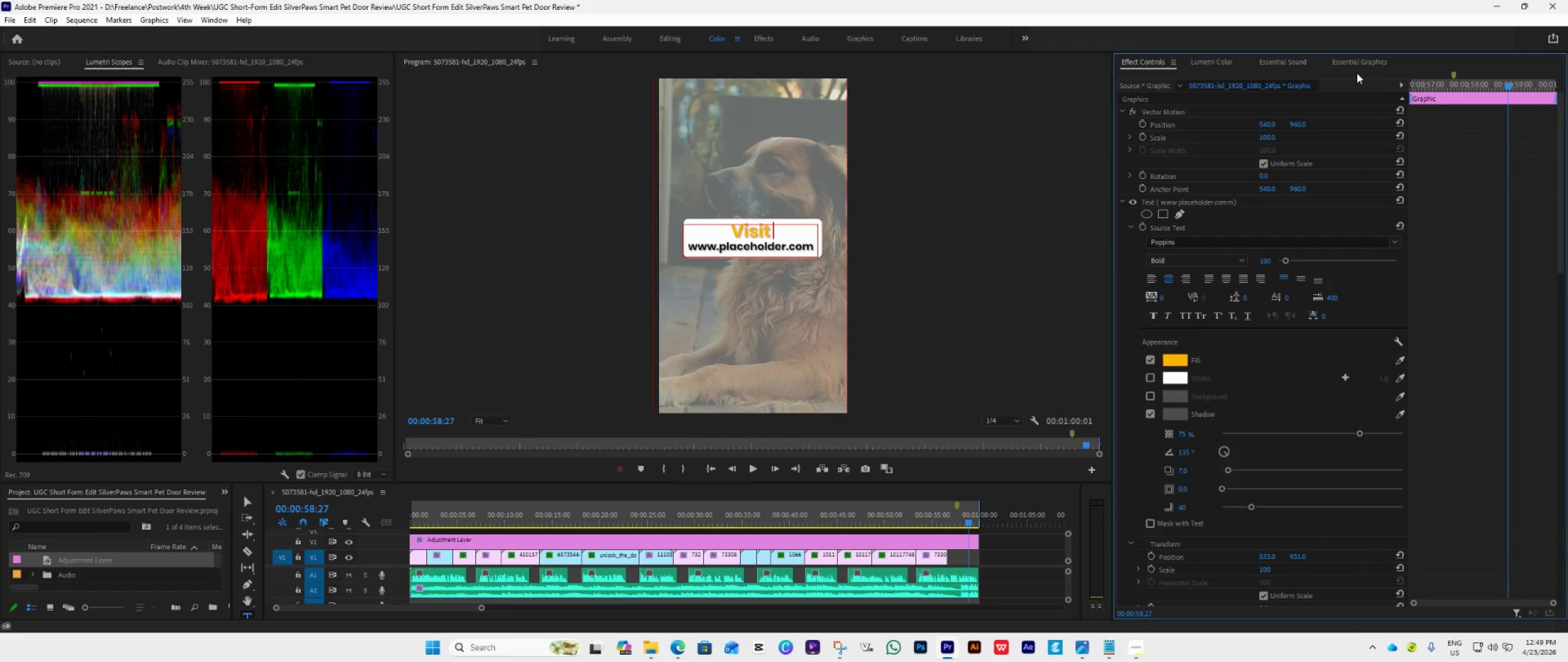 
left_click([1363, 59])
 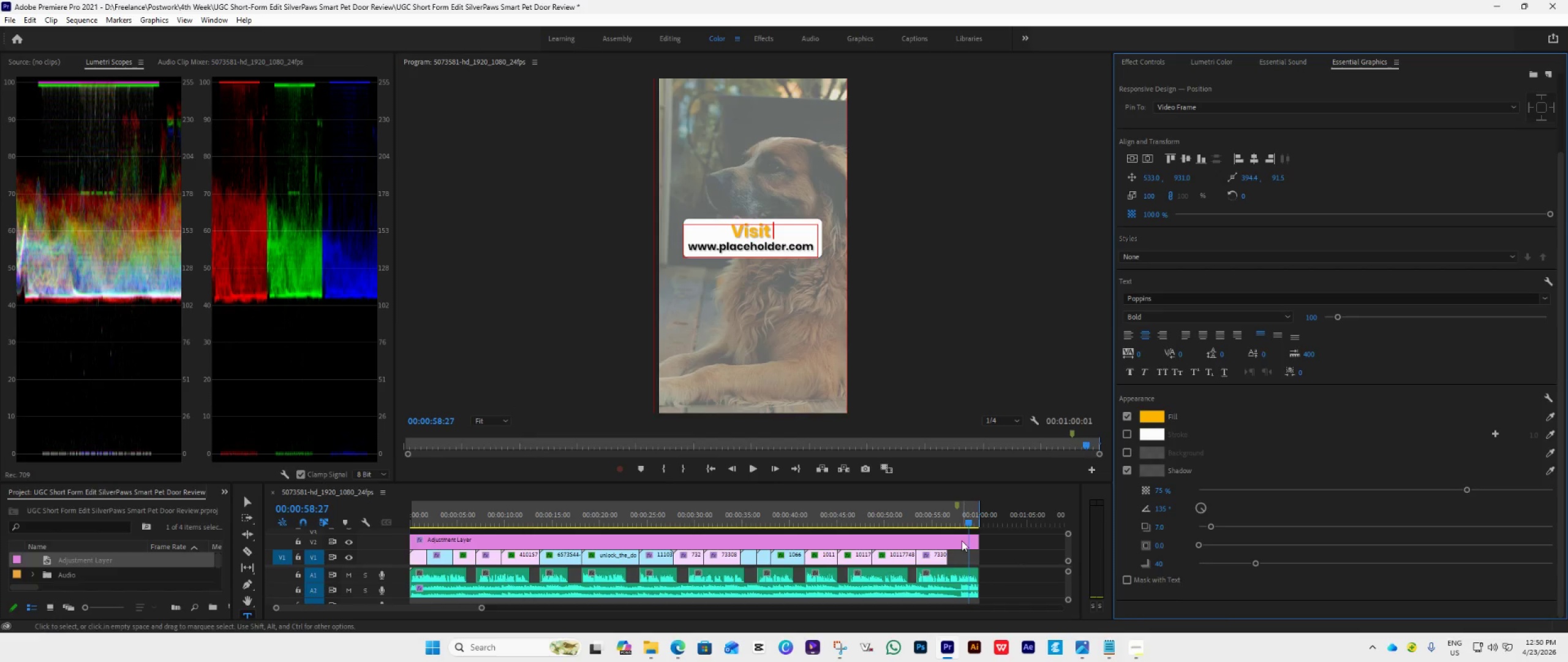 
wait(6.55)
 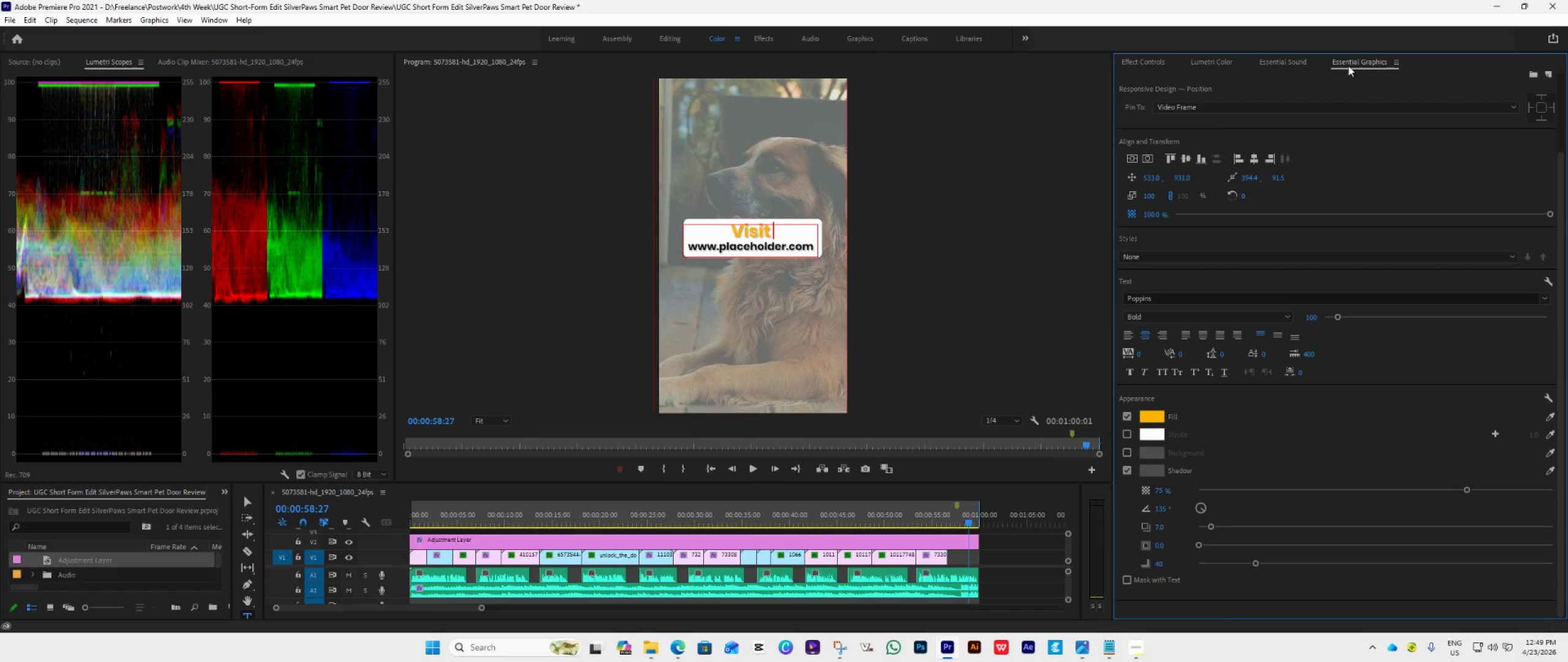 
left_click_drag(start_coordinate=[951, 482], to_coordinate=[947, 384])
 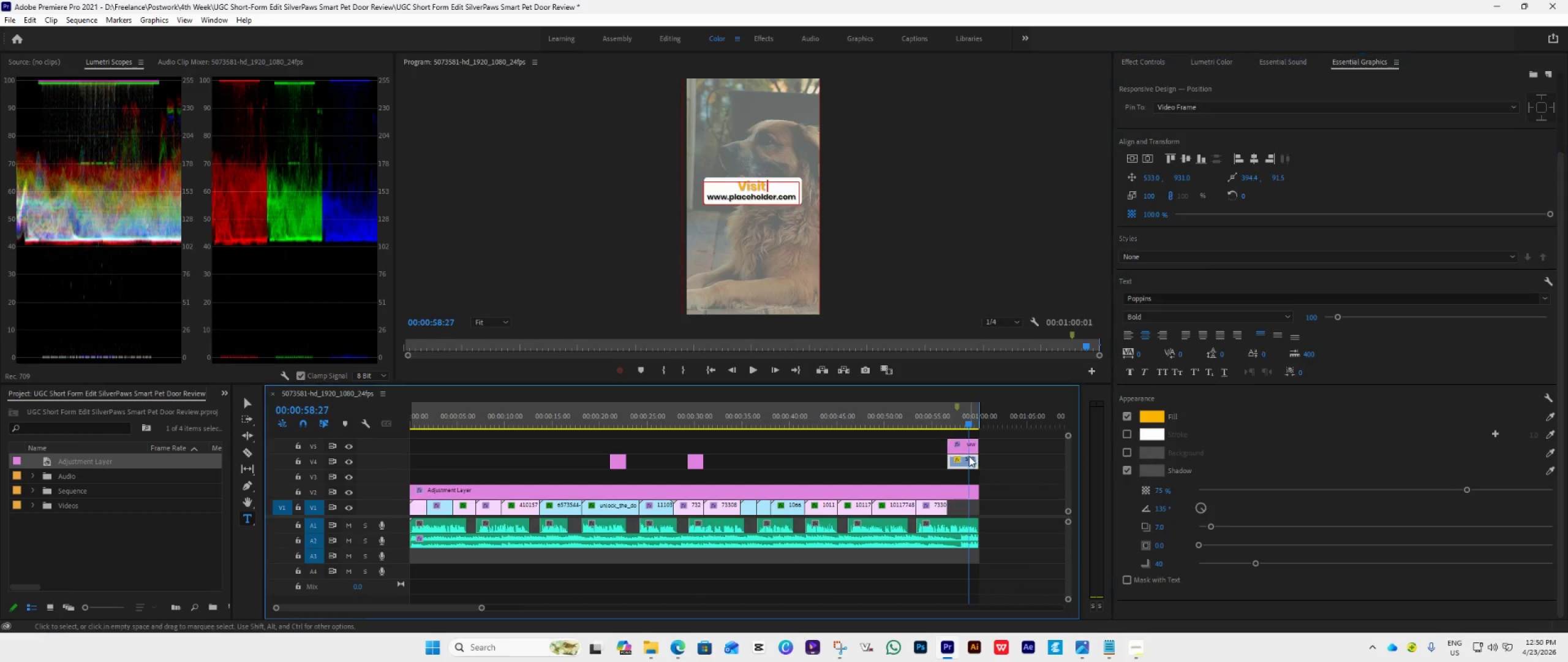 
double_click([967, 447])
 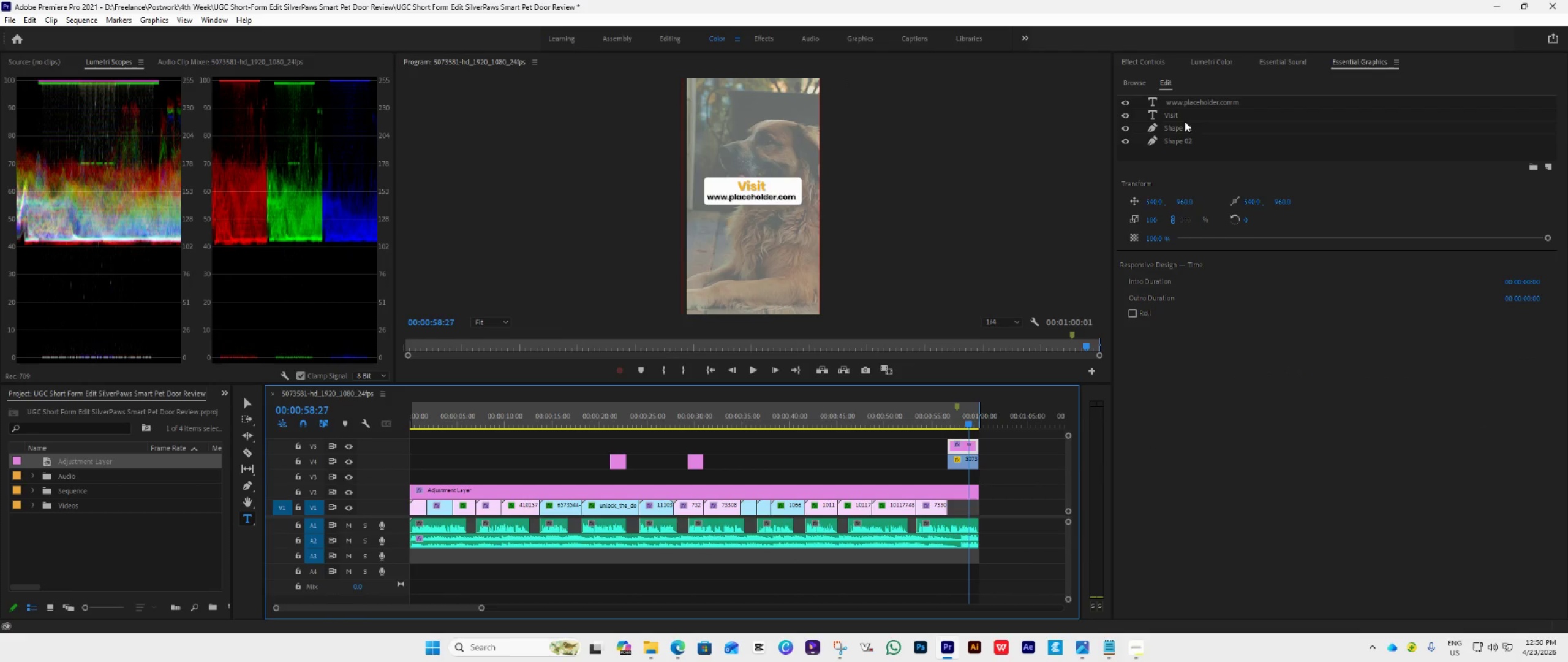 
left_click([1190, 101])
 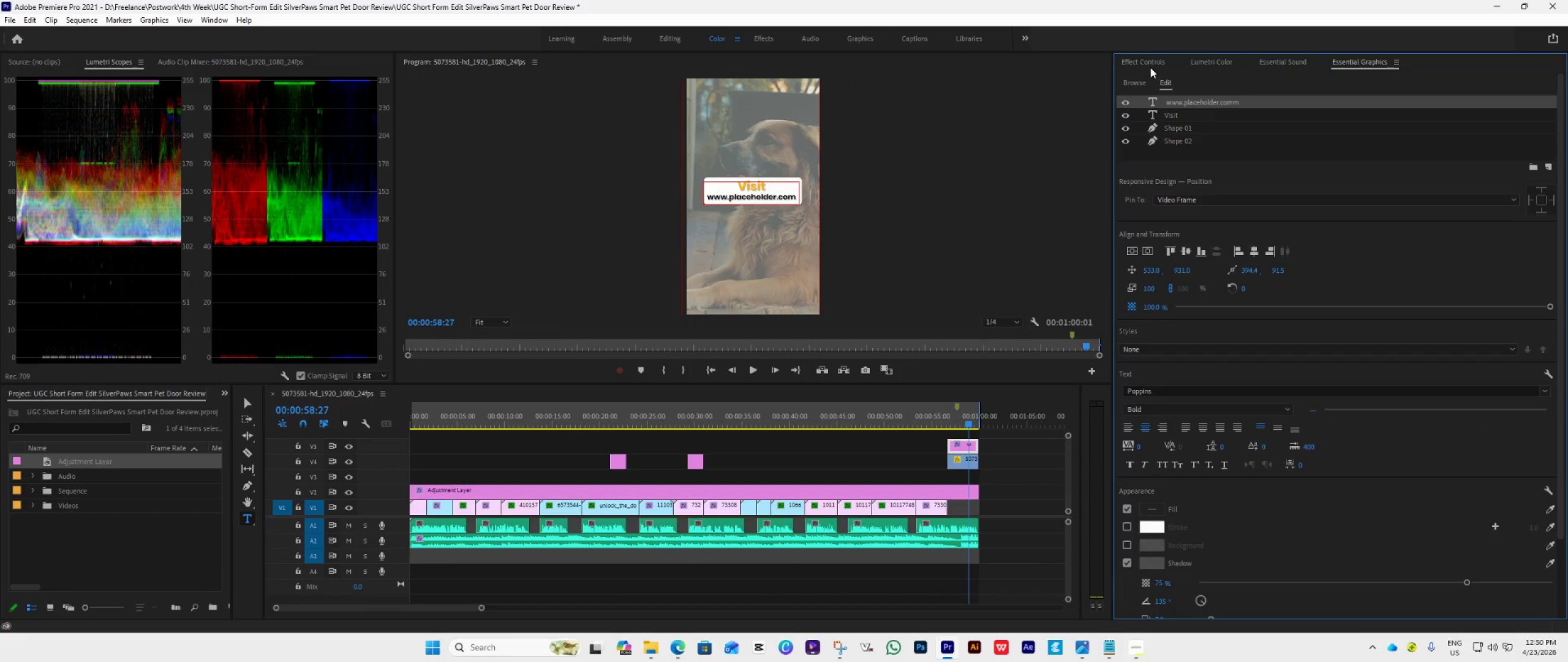 
left_click([1146, 61])
 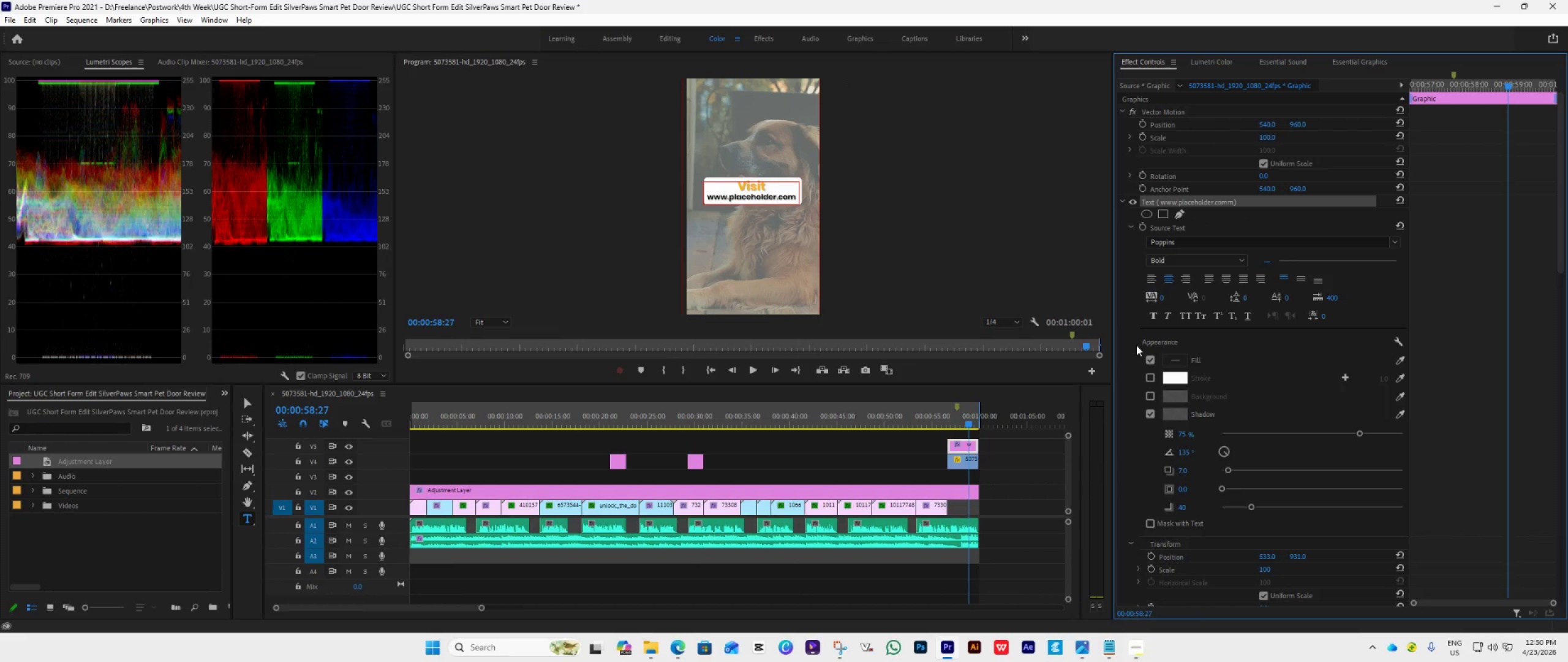 
scroll: coordinate [1136, 345], scroll_direction: down, amount: 8.0
 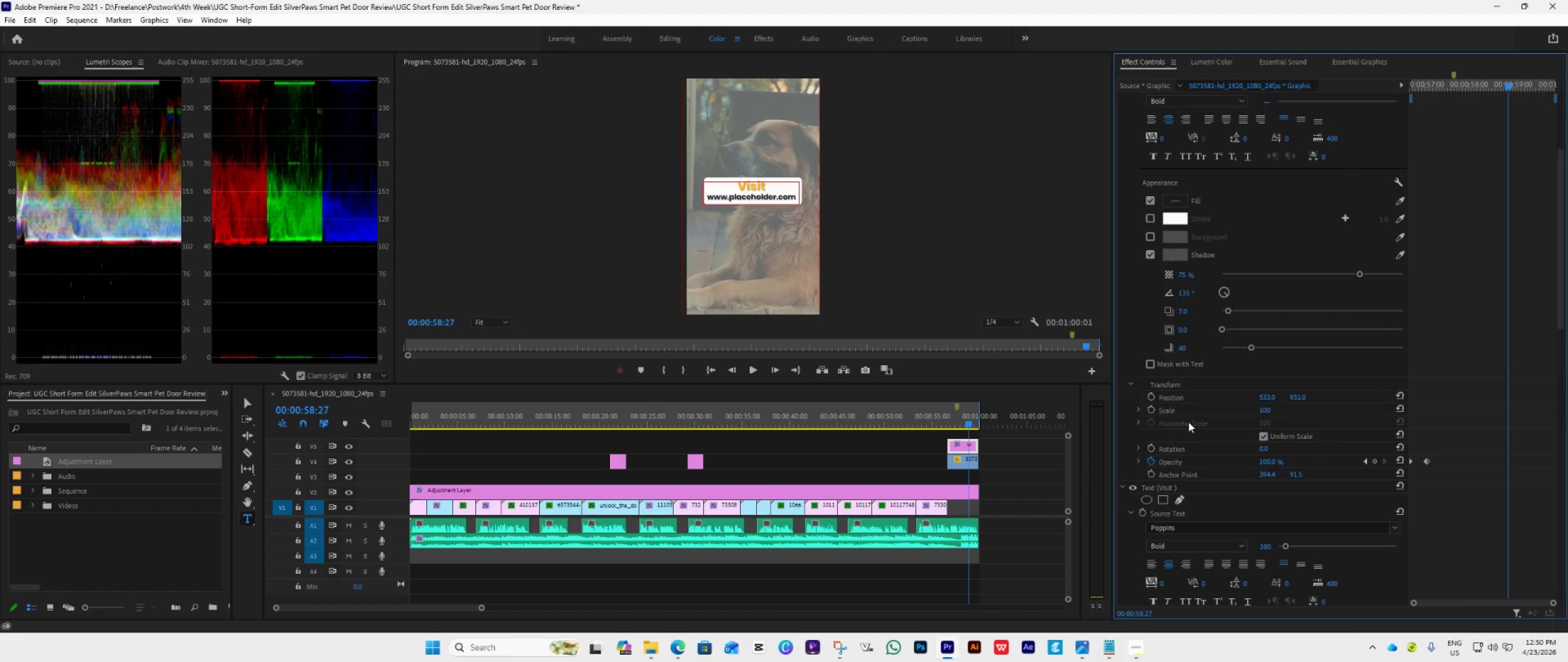 
left_click([1151, 406])
 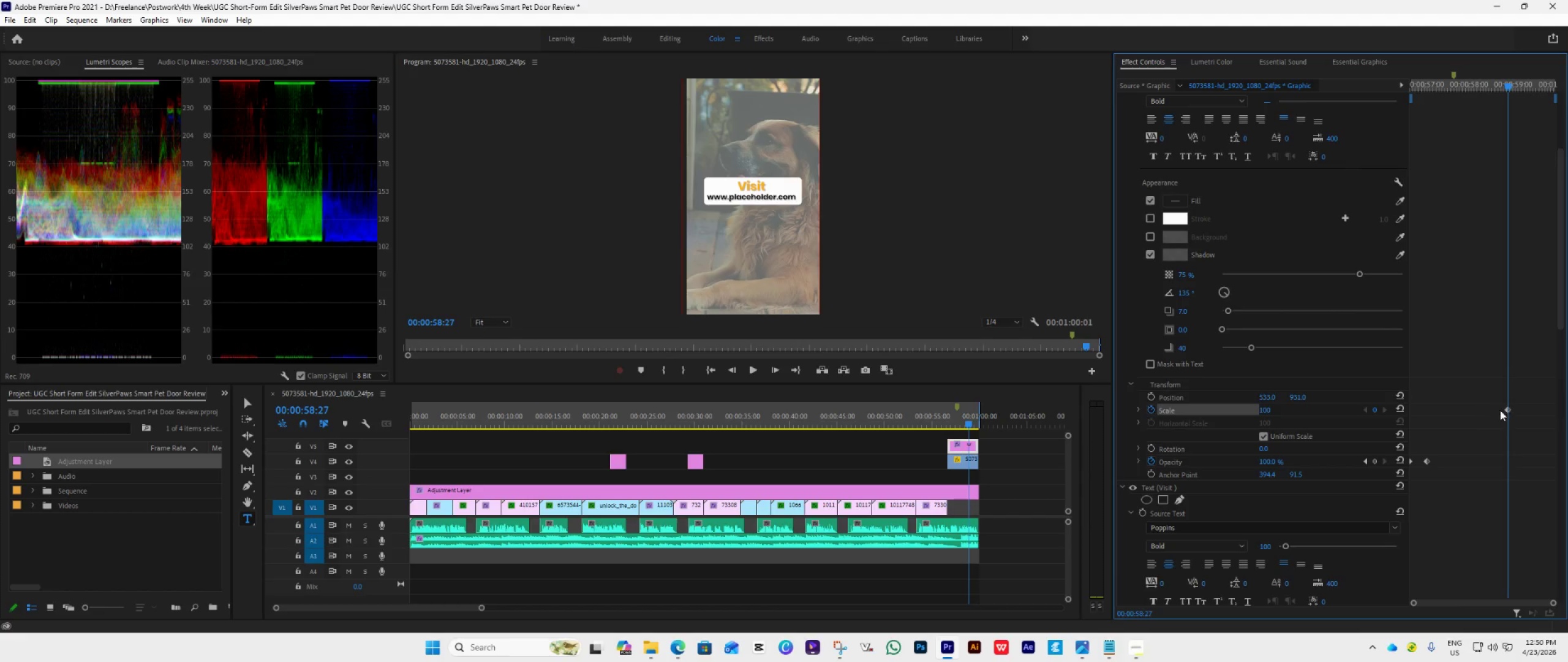 
left_click_drag(start_coordinate=[1509, 408], to_coordinate=[1466, 434])
 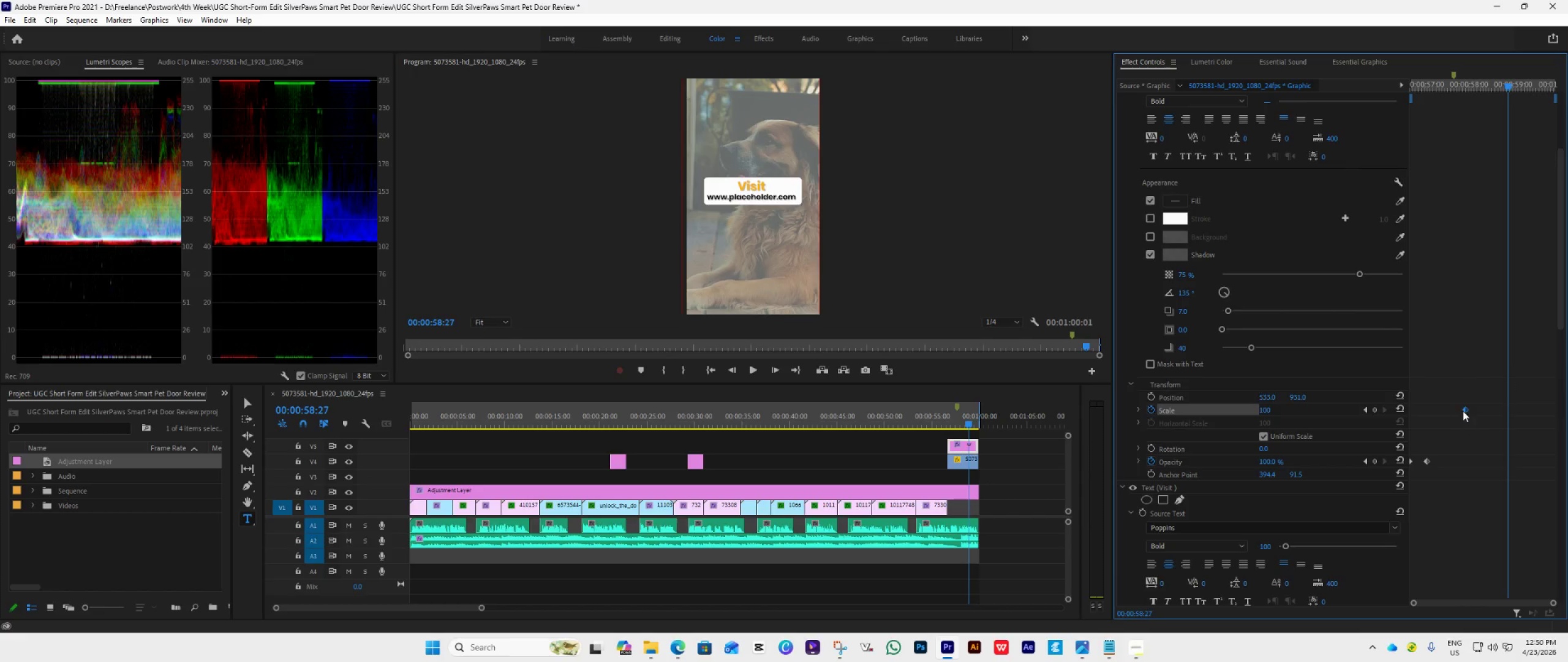 
left_click_drag(start_coordinate=[1466, 408], to_coordinate=[1523, 411])
 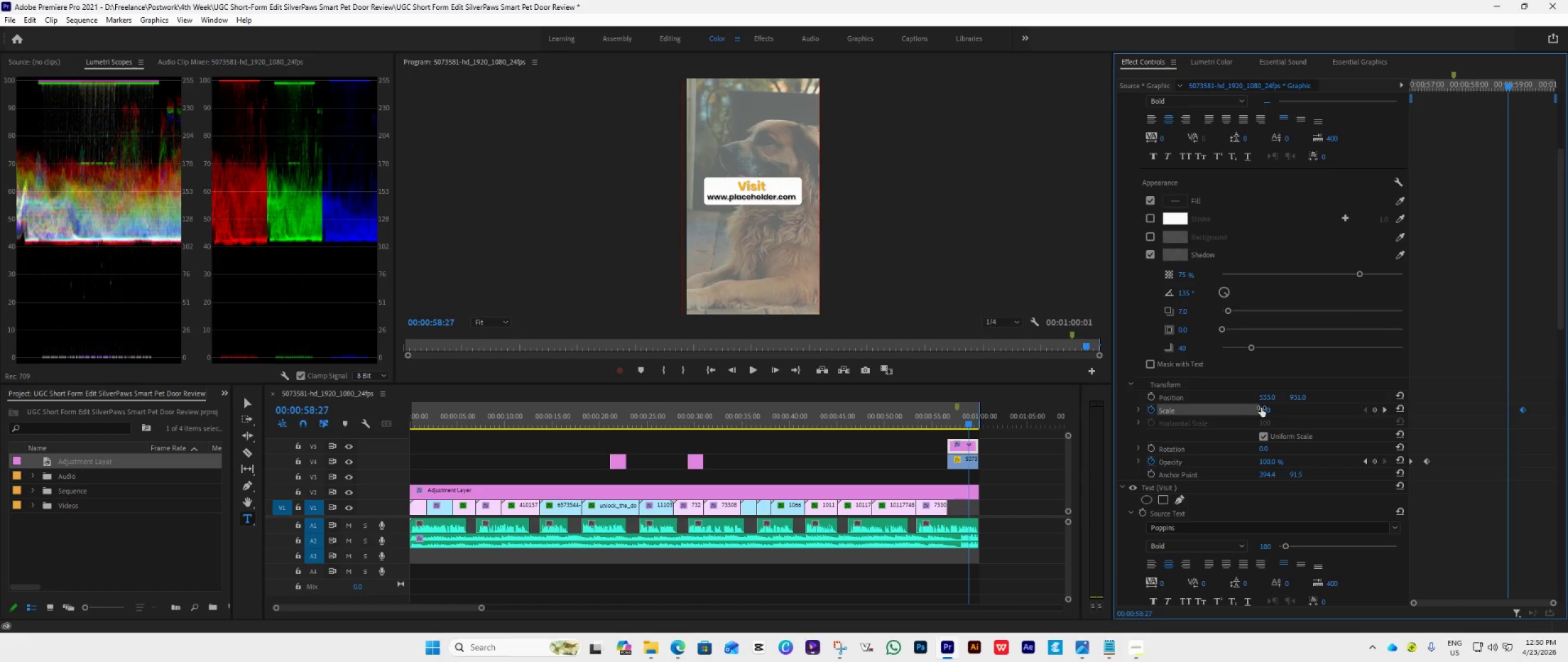 
left_click([1265, 409])
 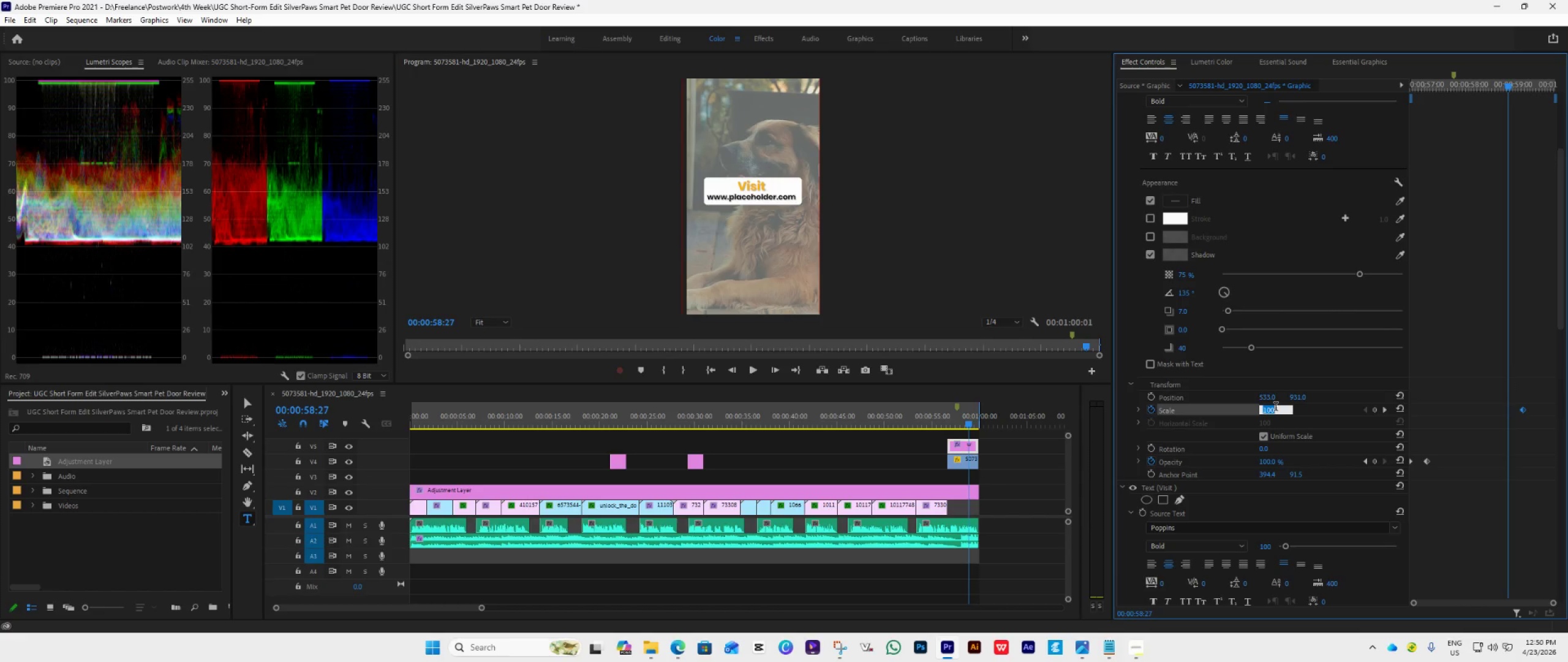 
type(90)
 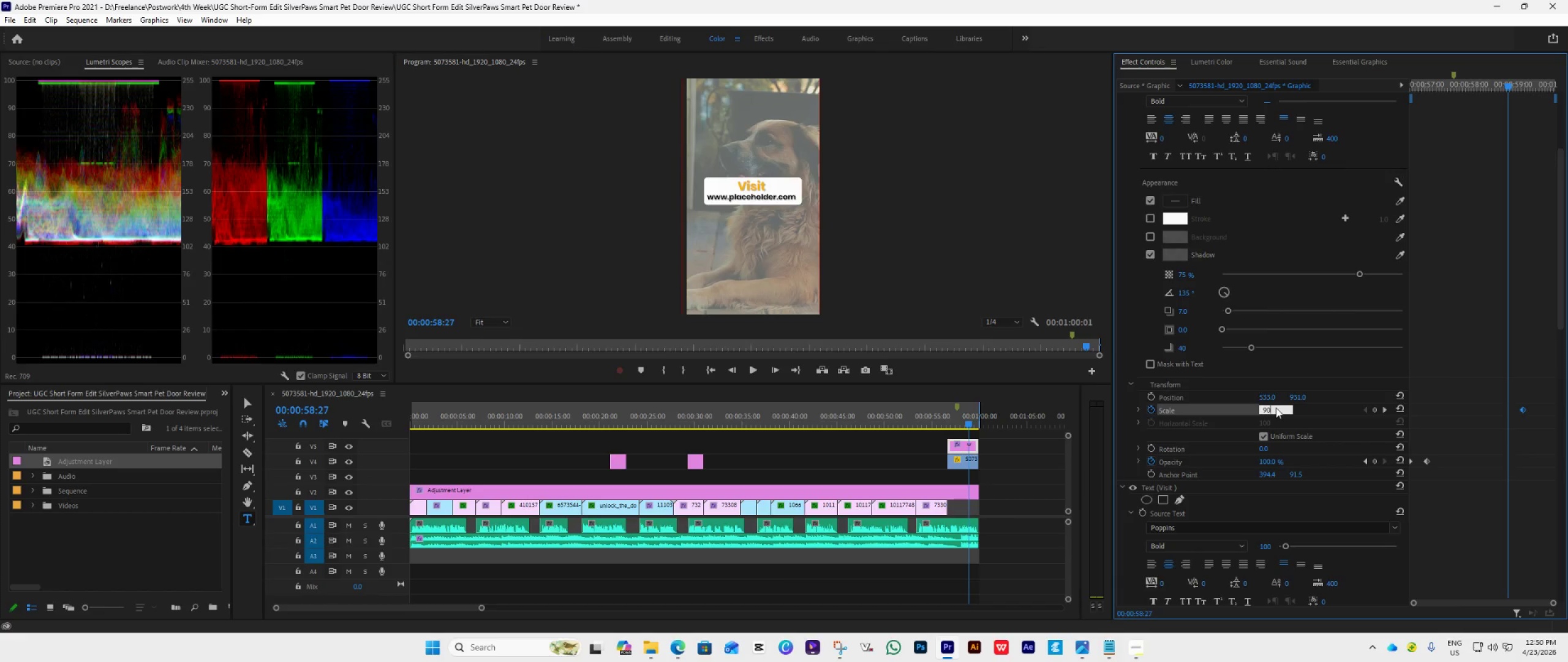 
key(Enter)
 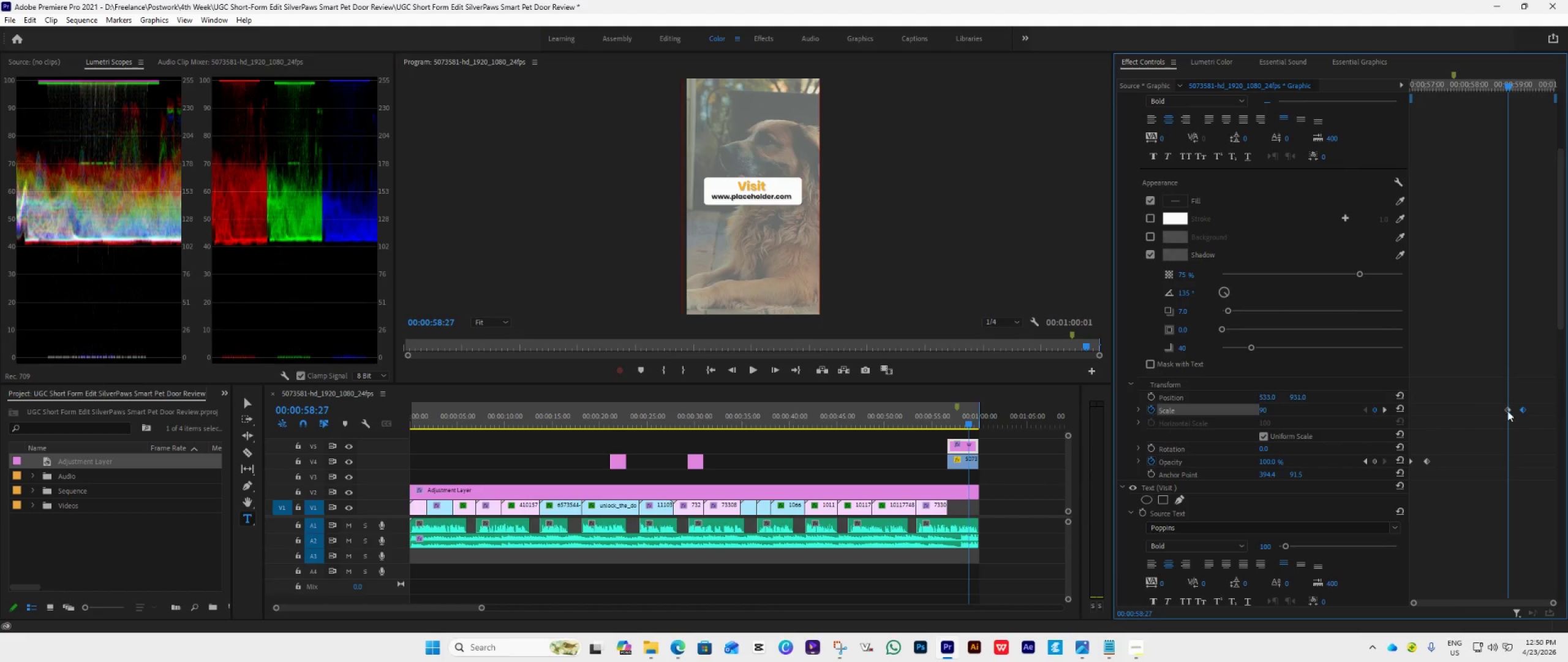 
left_click_drag(start_coordinate=[1508, 411], to_coordinate=[1390, 433])
 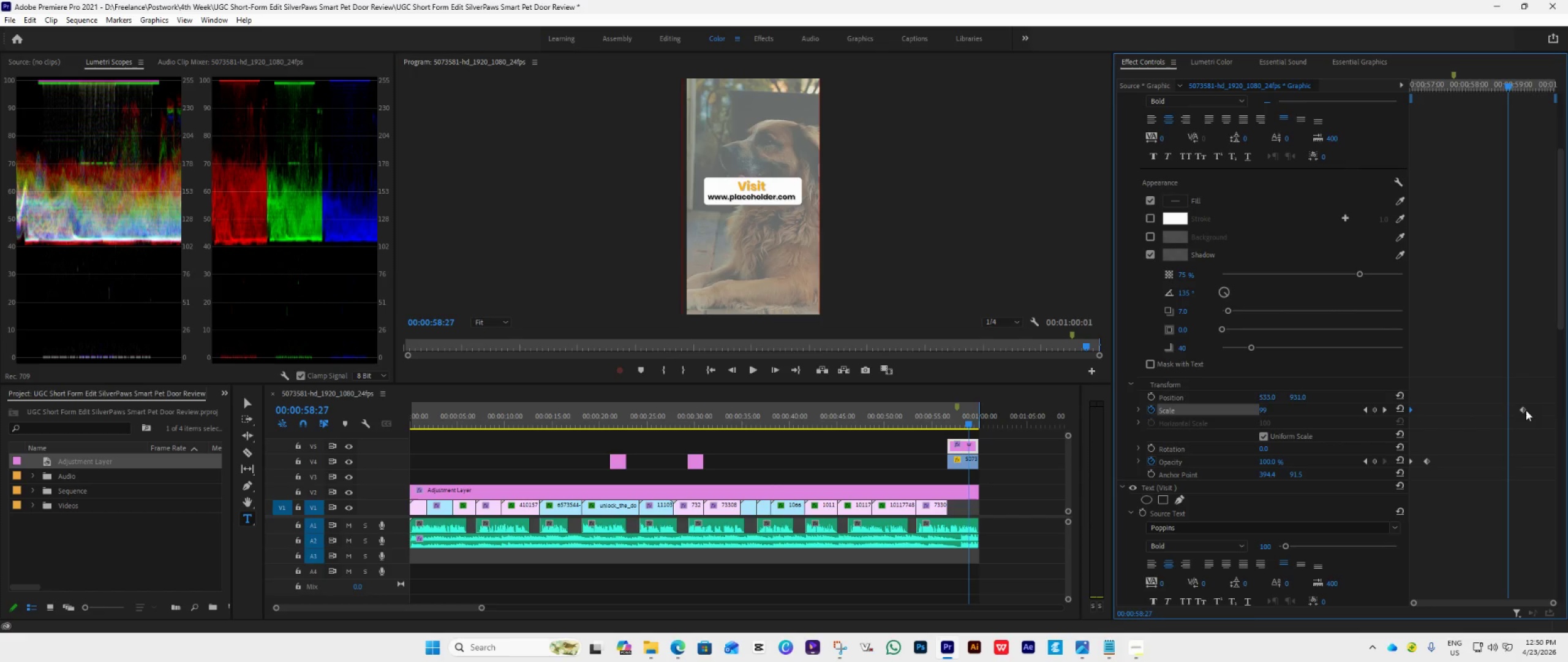 
left_click_drag(start_coordinate=[1524, 410], to_coordinate=[1518, 438])
 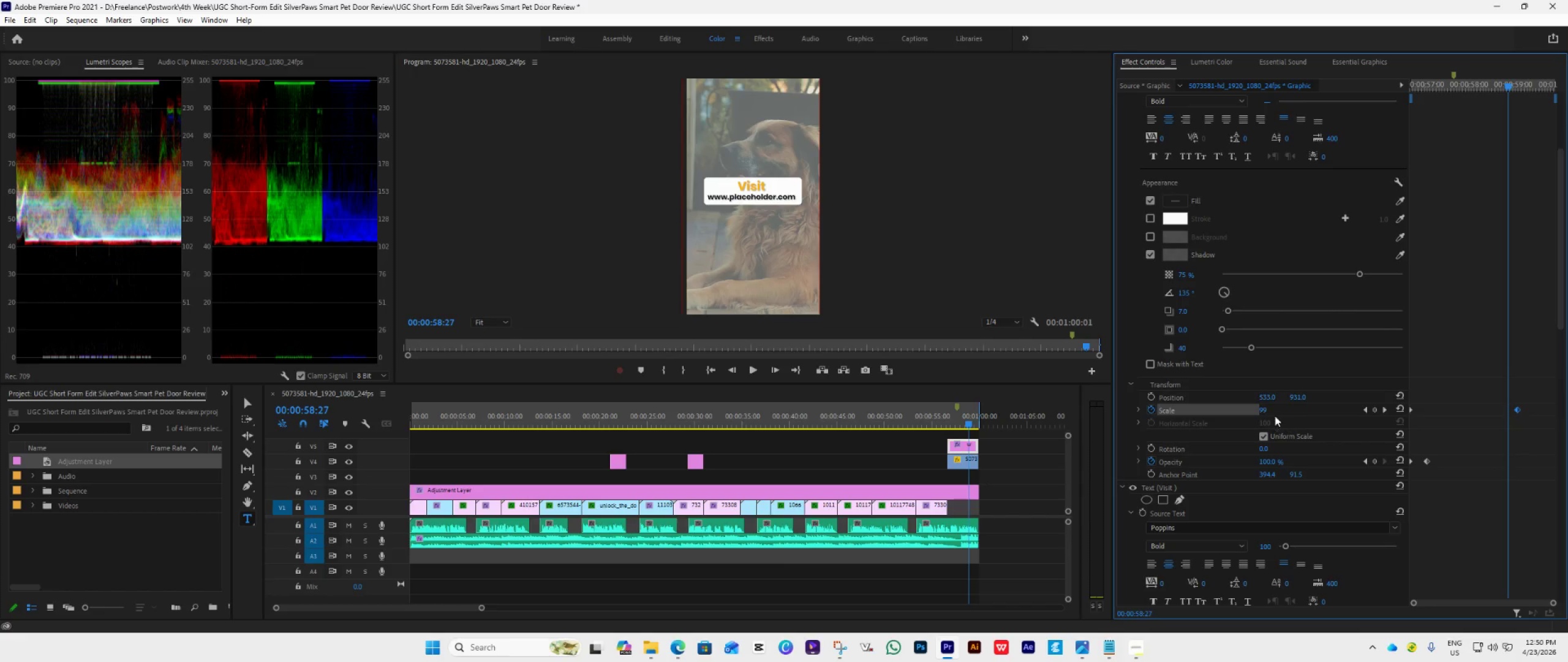 
left_click([1266, 410])
 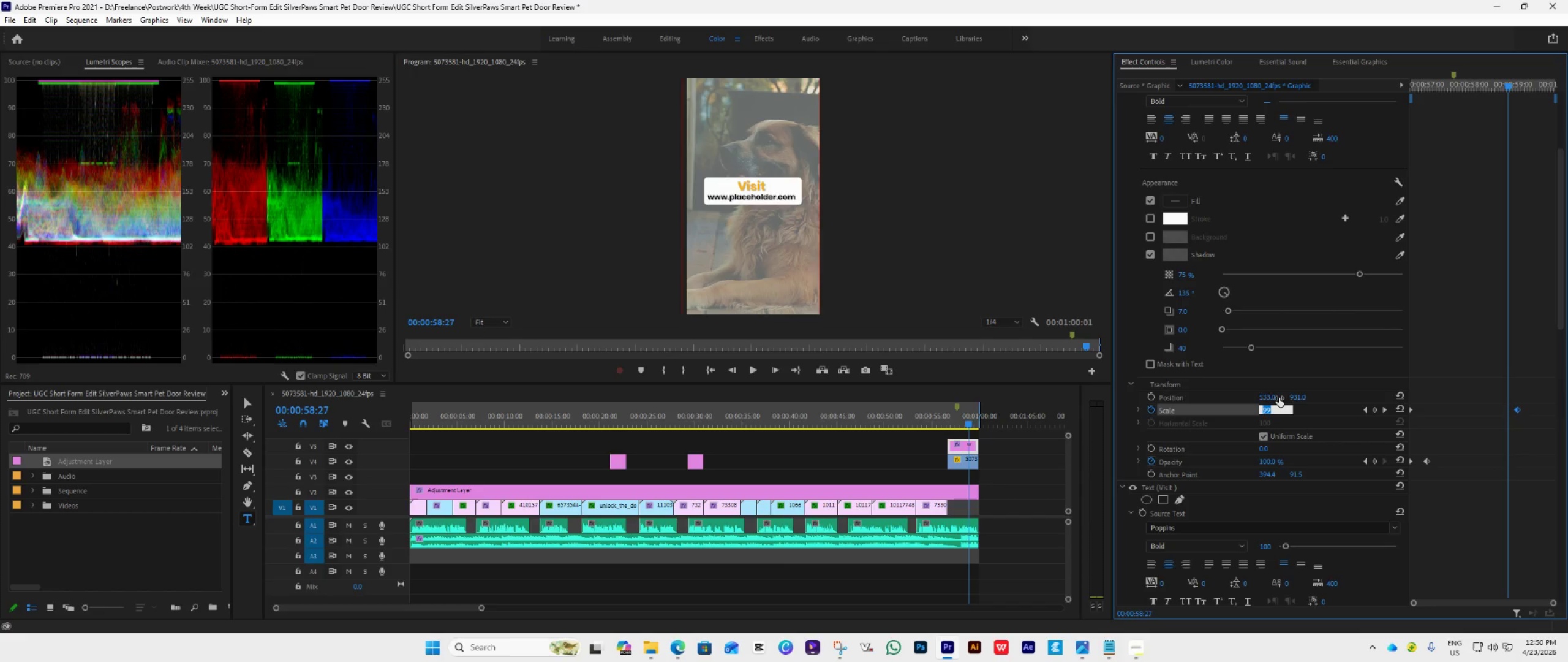 
type(115)
 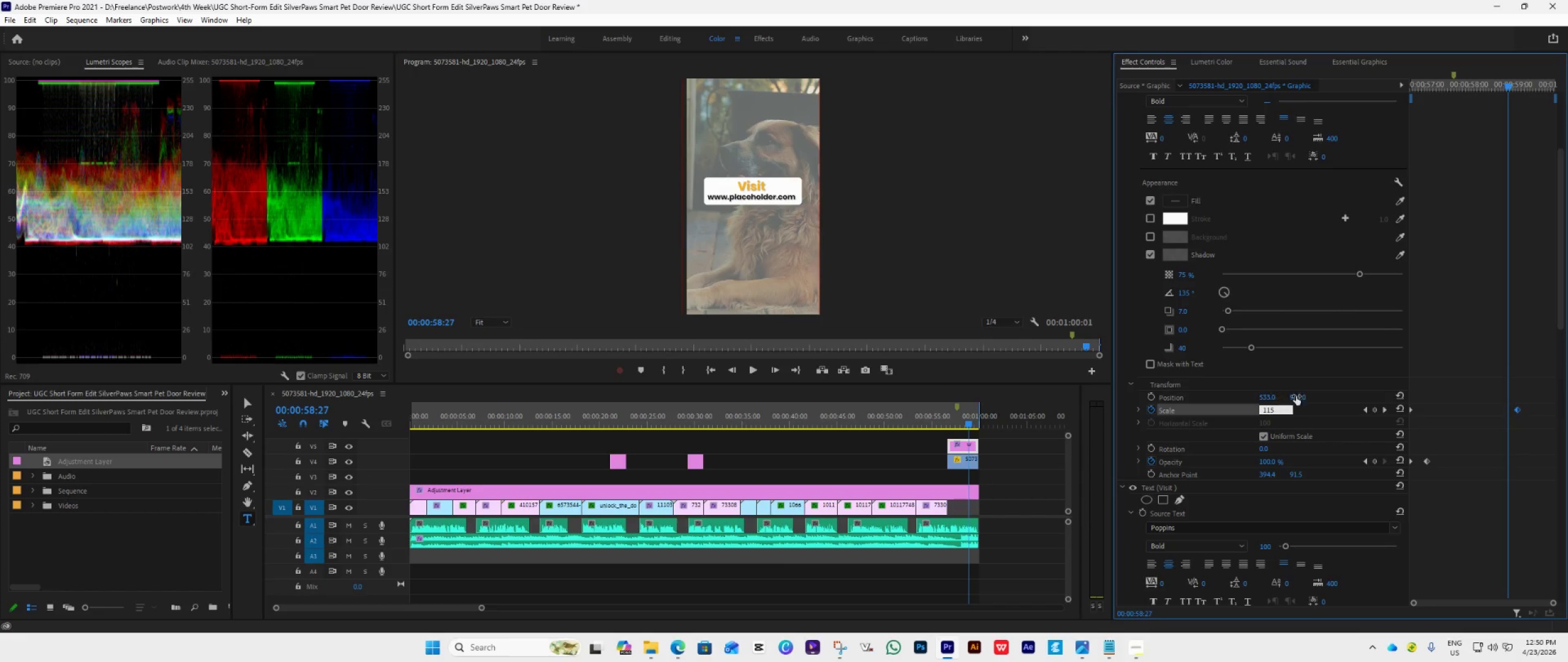 
key(Enter)
 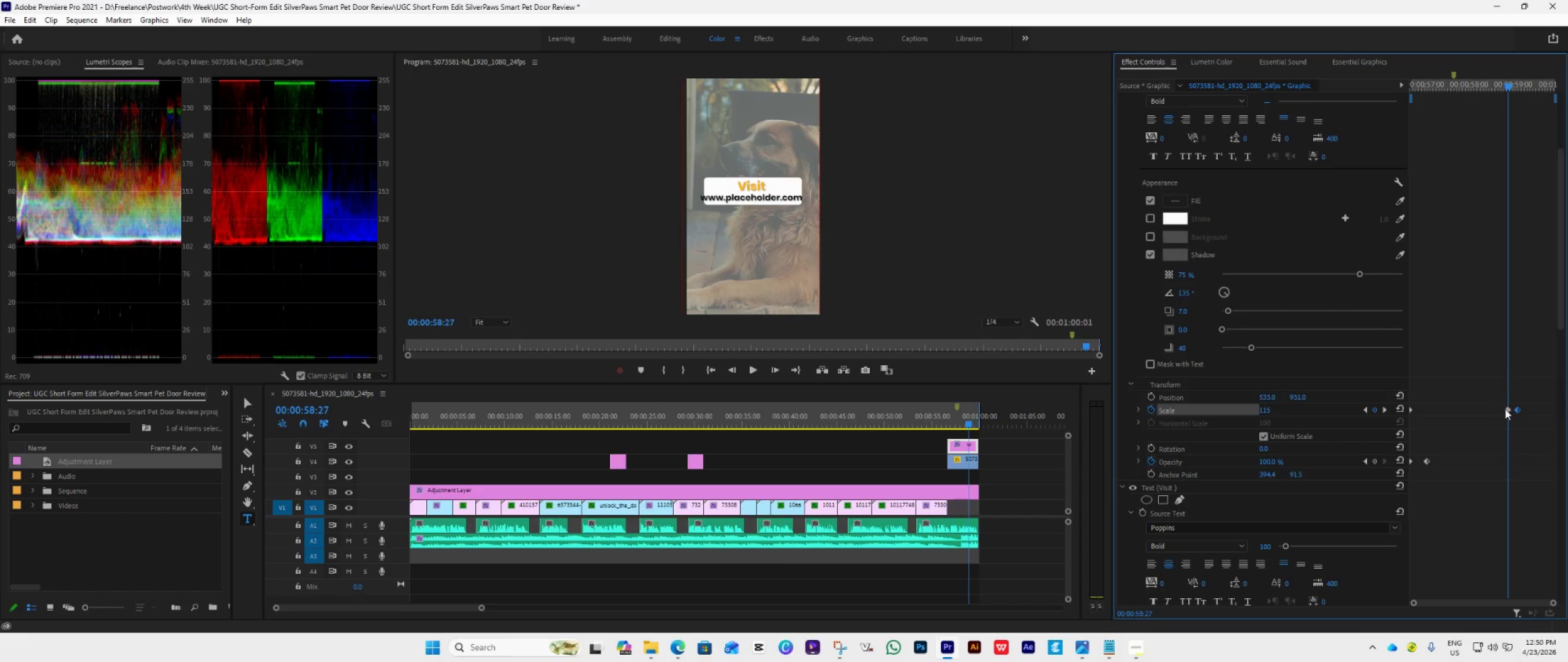 
left_click_drag(start_coordinate=[1509, 411], to_coordinate=[1427, 445])
 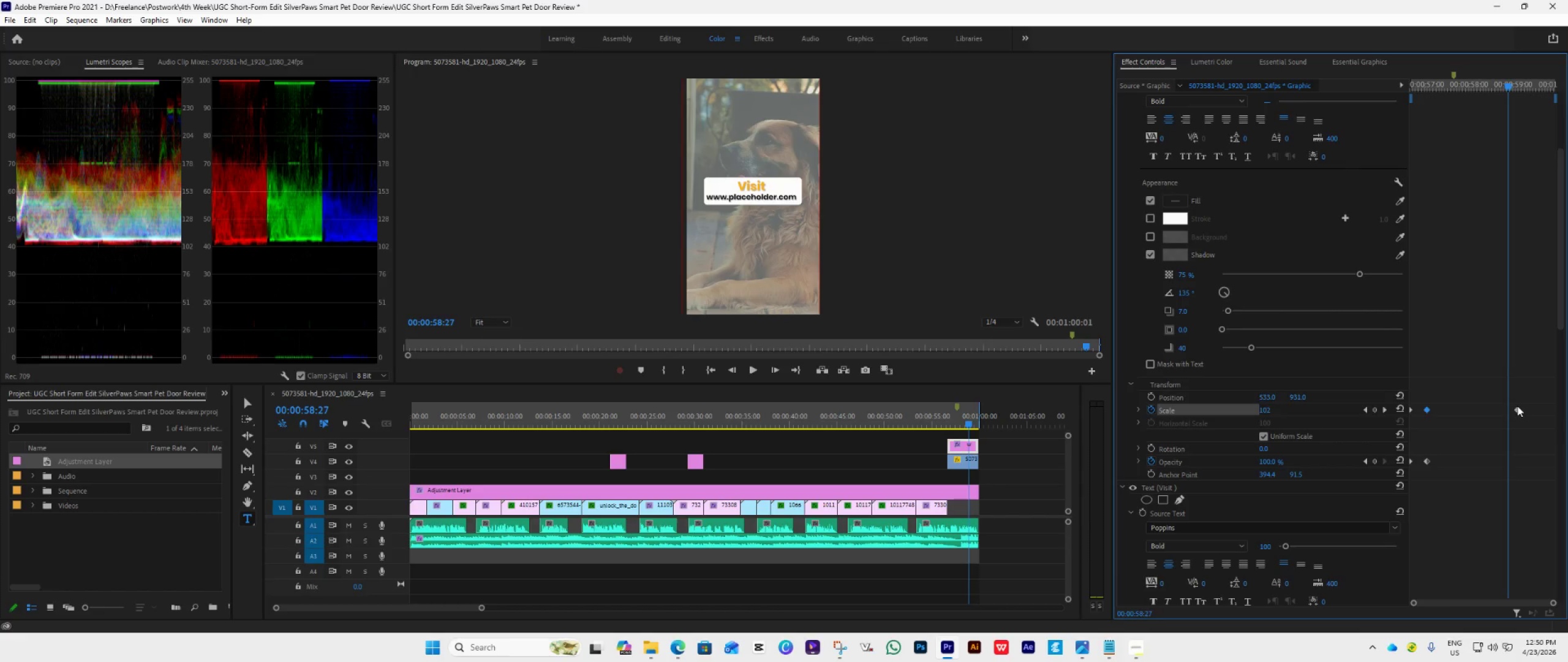 
left_click_drag(start_coordinate=[1517, 406], to_coordinate=[1442, 435])
 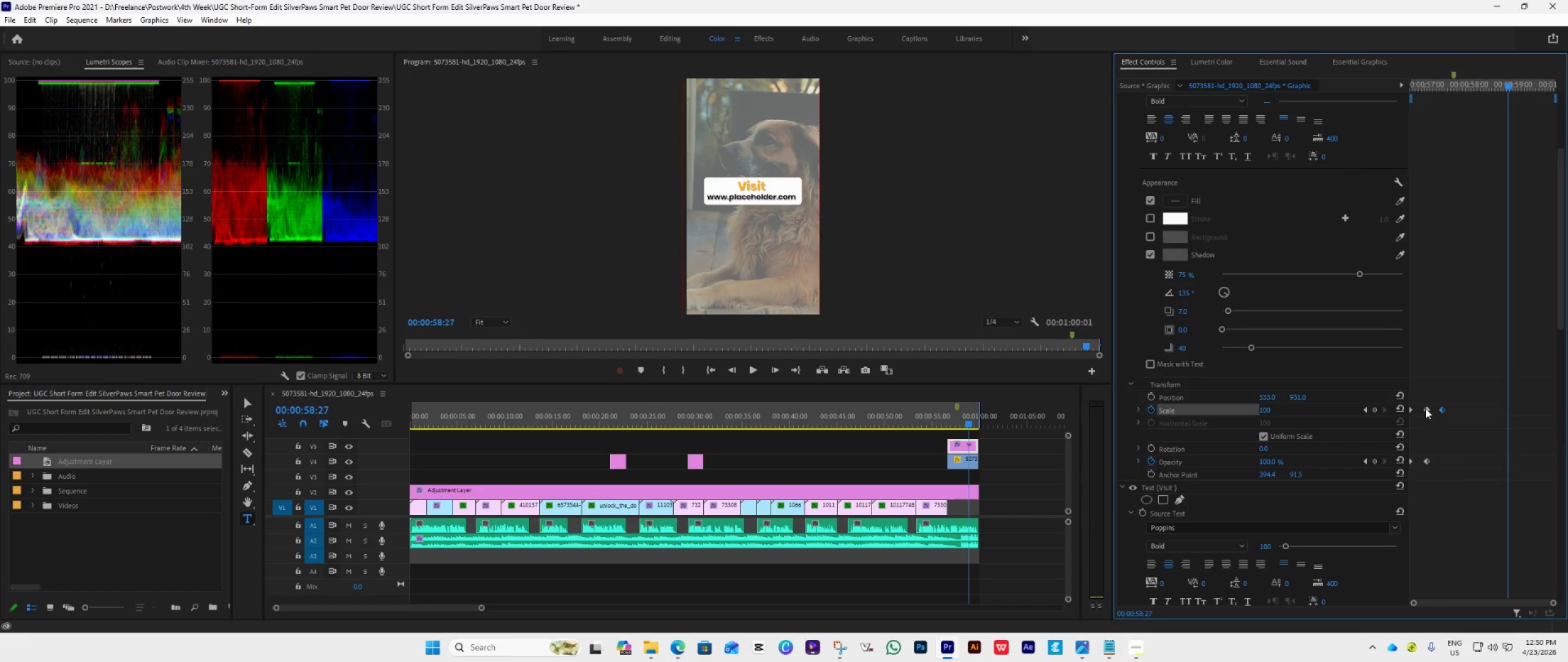 
left_click_drag(start_coordinate=[1427, 408], to_coordinate=[1419, 421])
 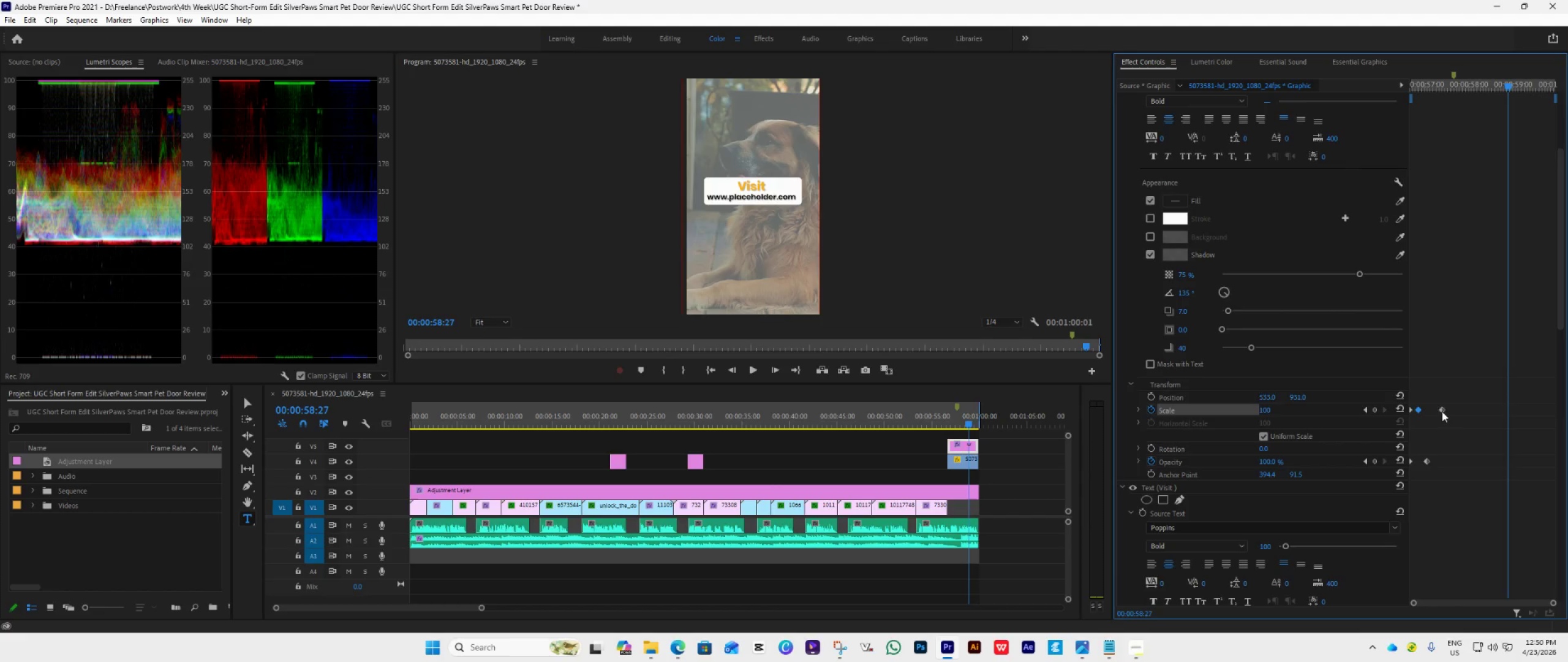 
left_click_drag(start_coordinate=[1443, 409], to_coordinate=[1428, 420])
 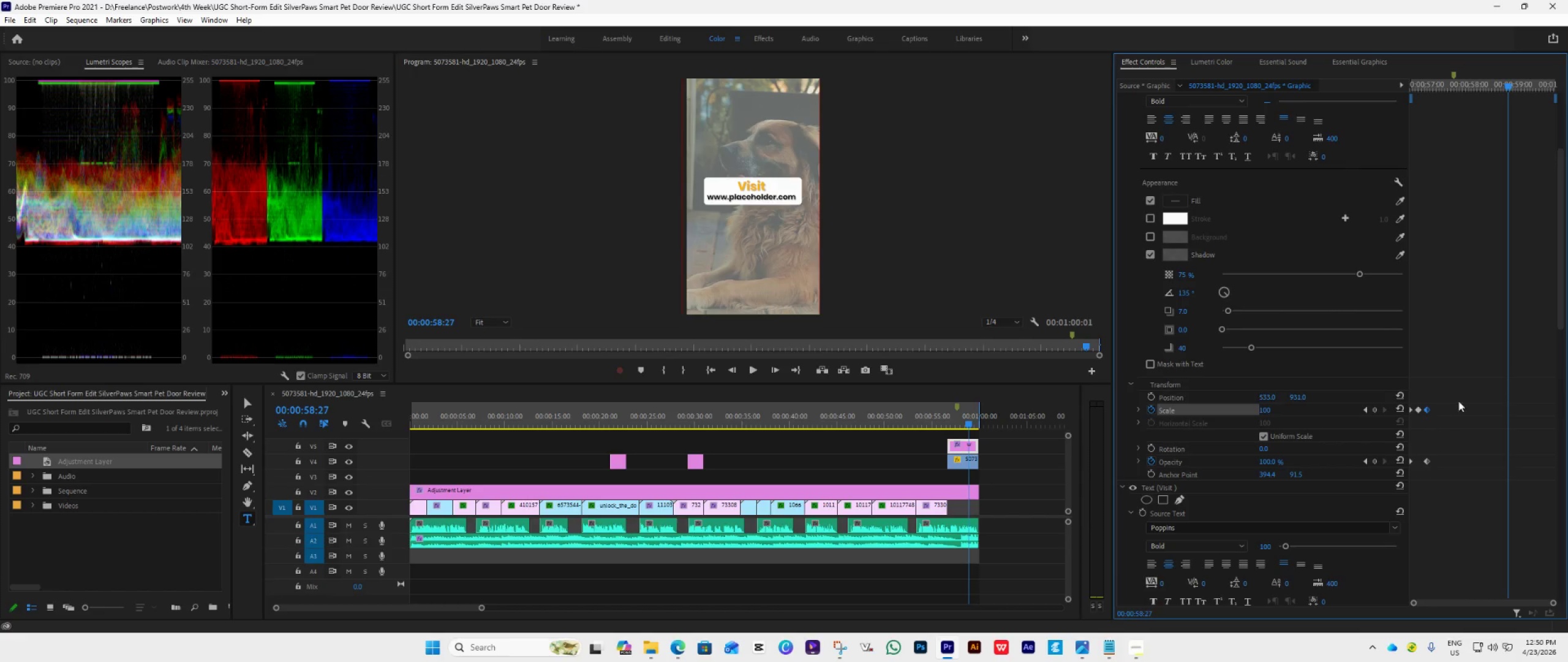 
wait(7.02)
 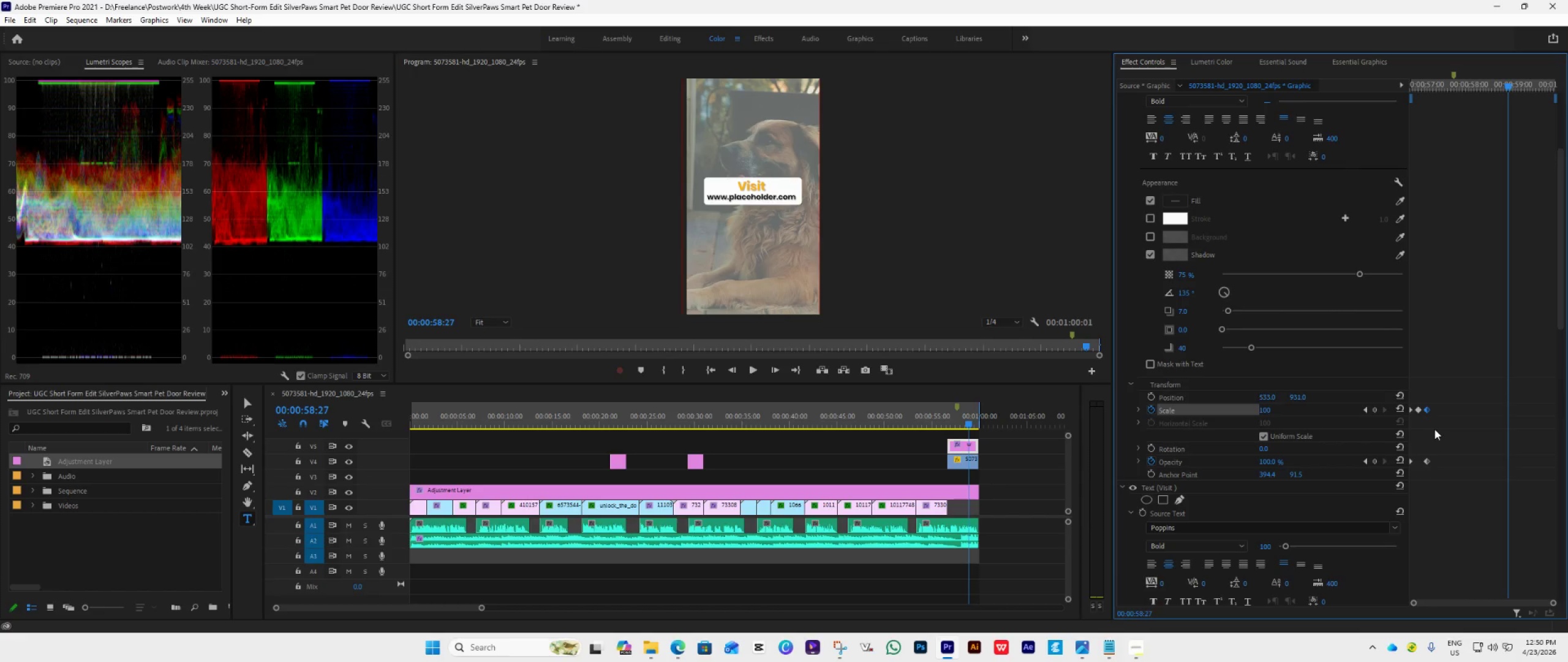 
left_click_drag(start_coordinate=[1508, 85], to_coordinate=[1460, 122])
 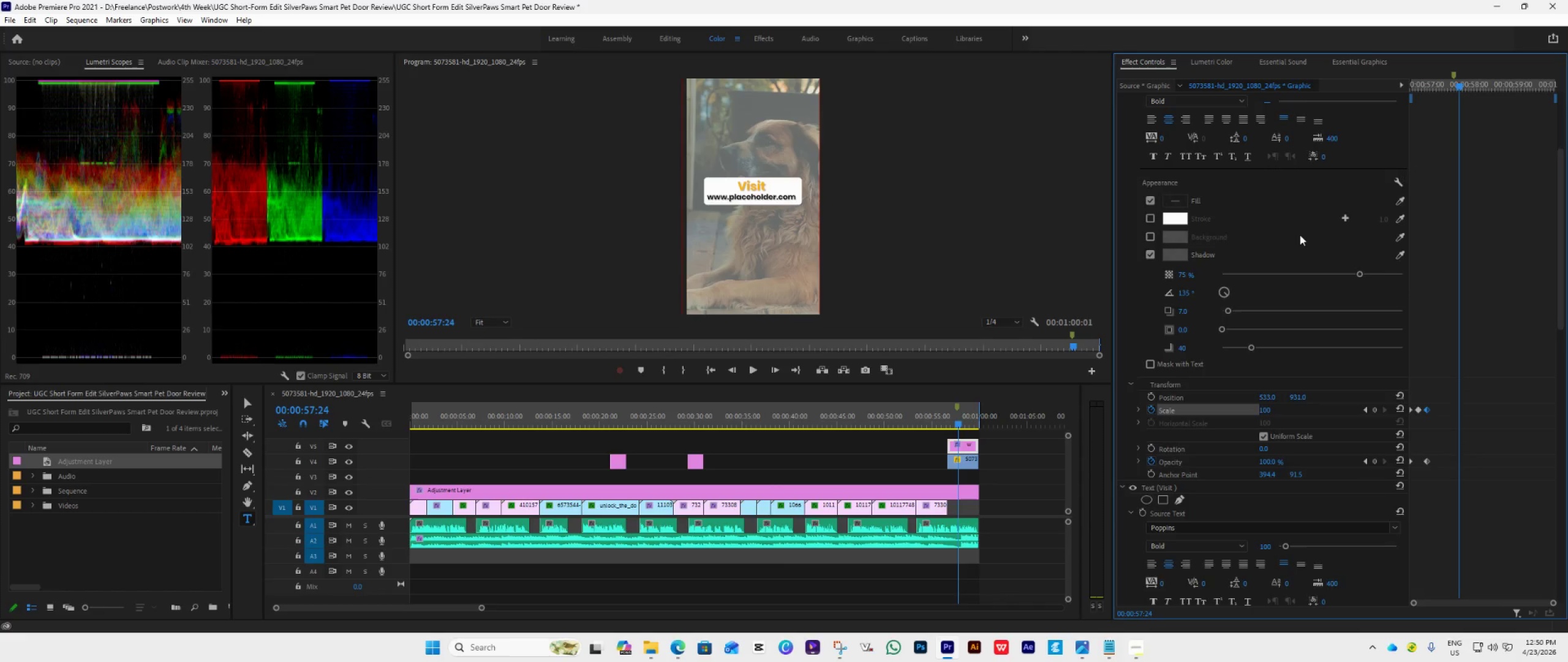 
scroll: coordinate [1300, 235], scroll_direction: up, amount: 10.0
 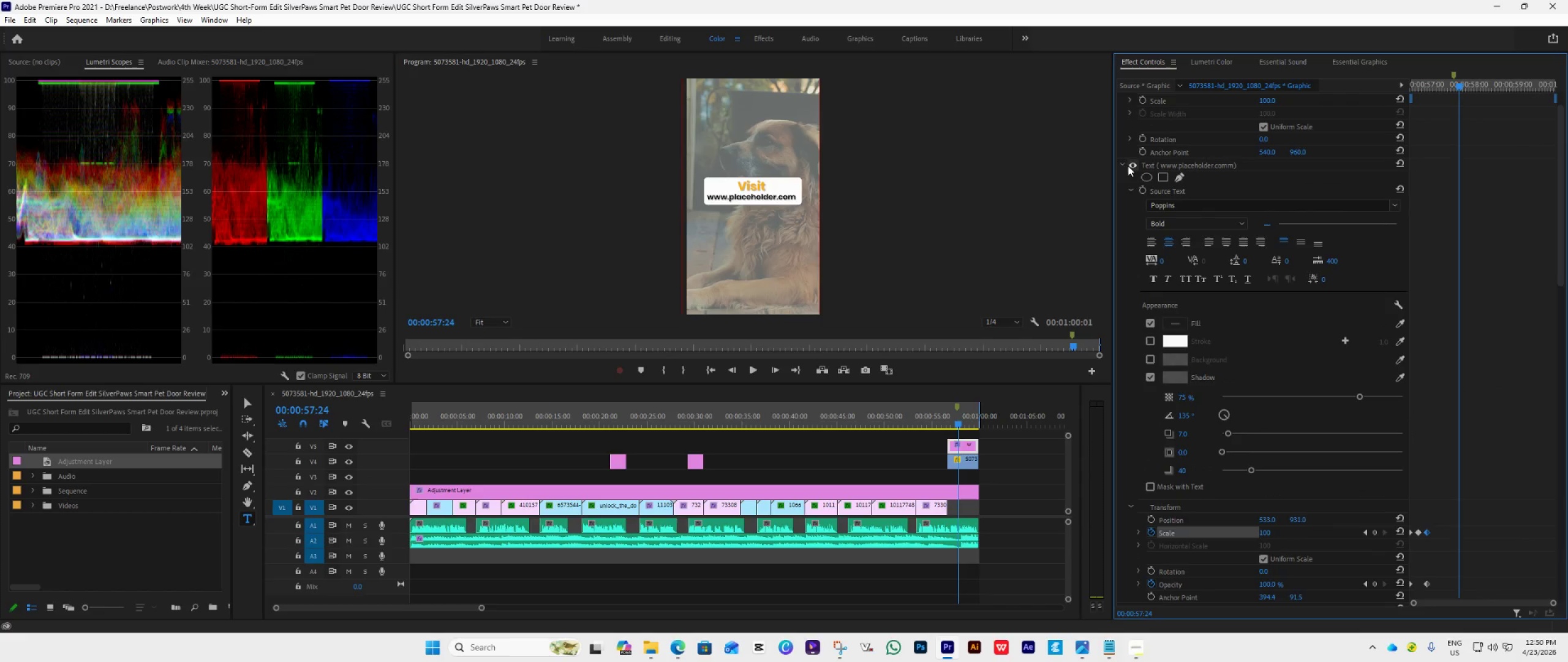 
left_click([1123, 164])
 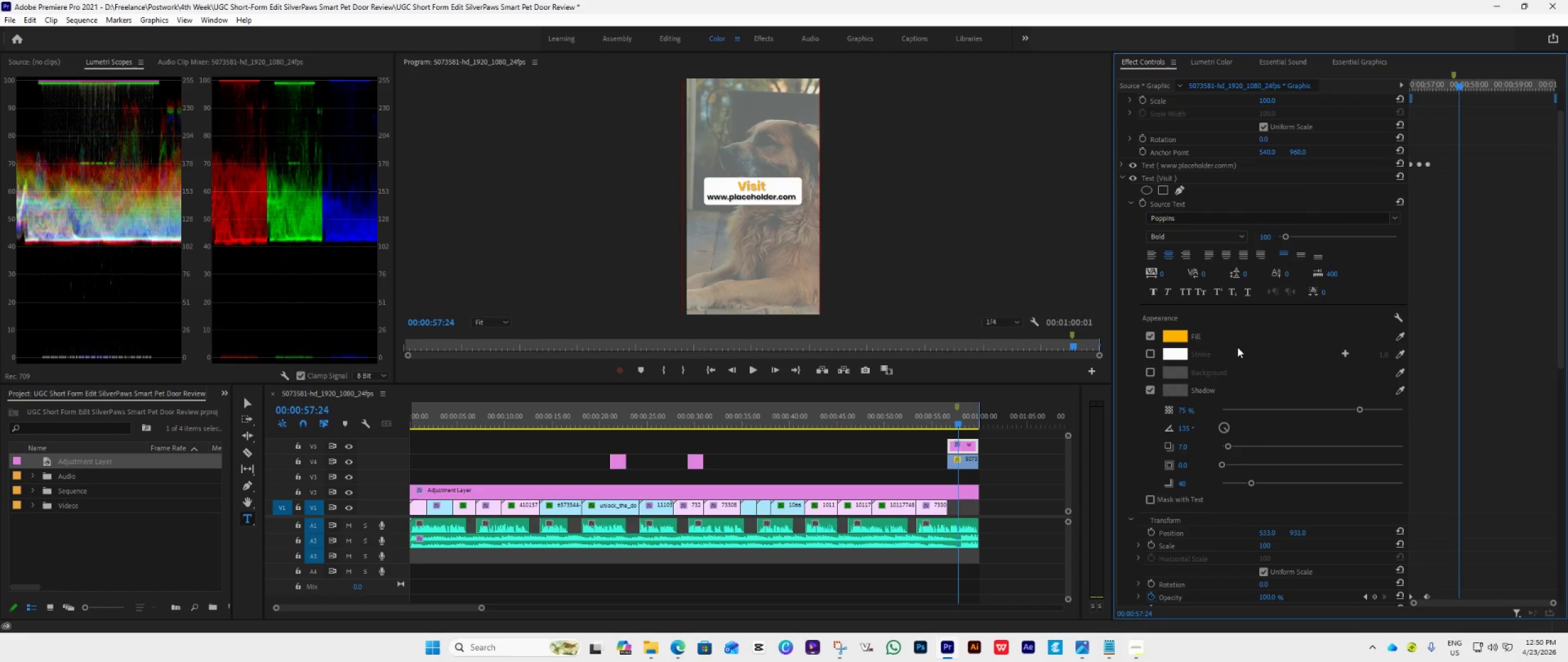 
scroll: coordinate [1237, 347], scroll_direction: down, amount: 2.0
 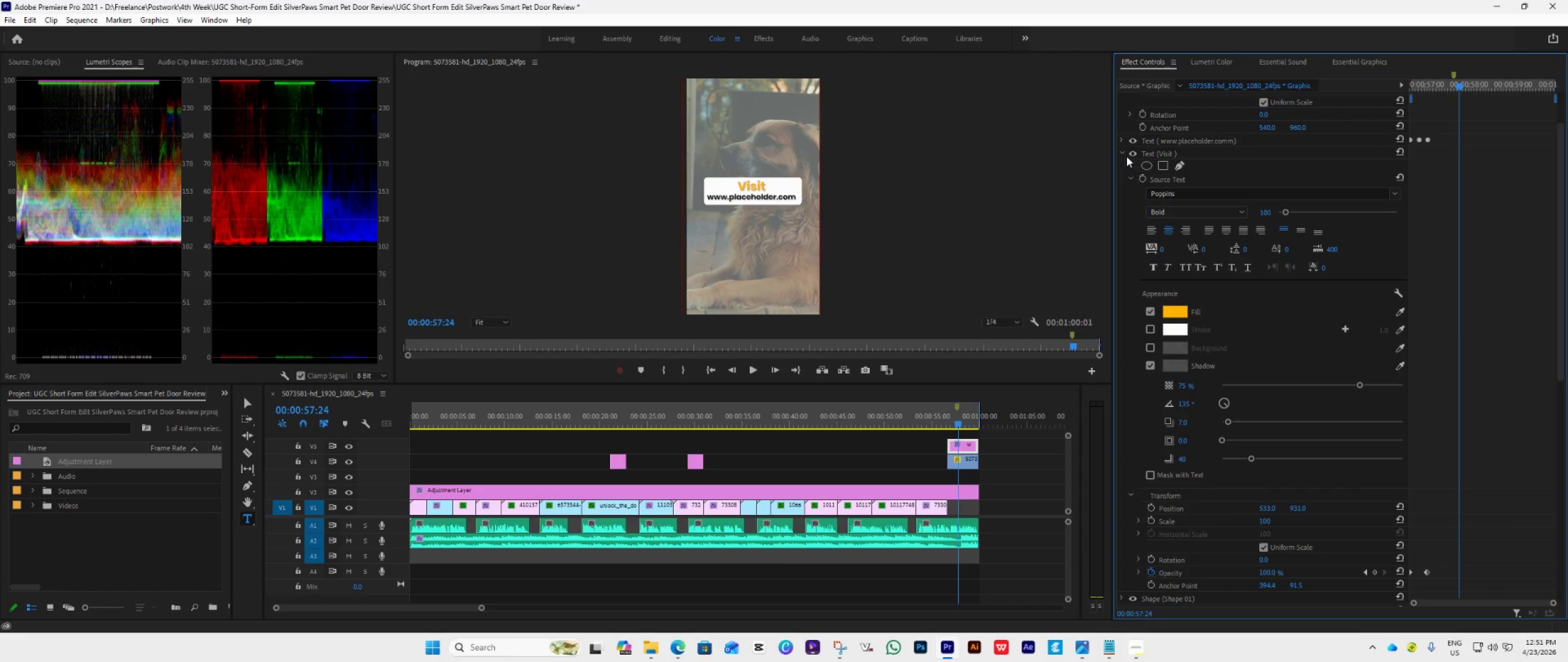 
left_click([1121, 152])
 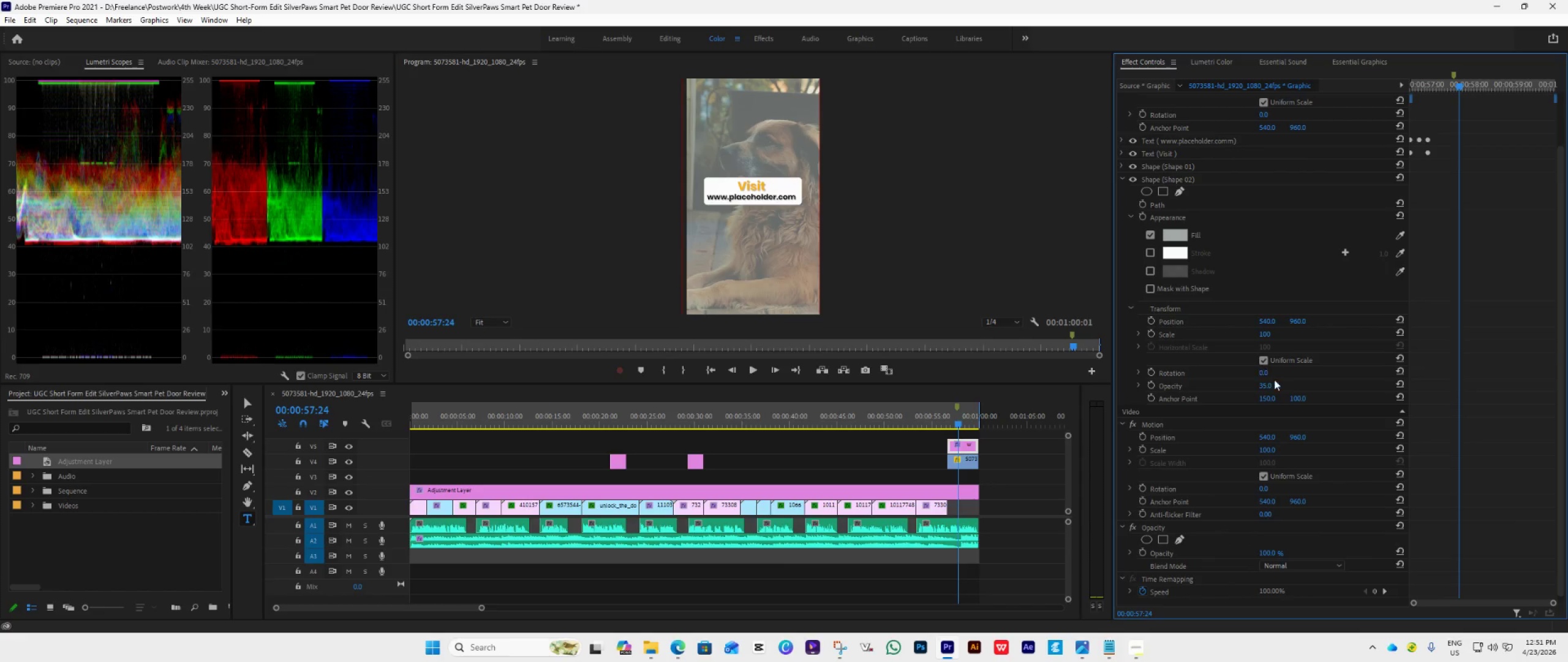 
scroll: coordinate [1302, 400], scroll_direction: down, amount: 5.0
 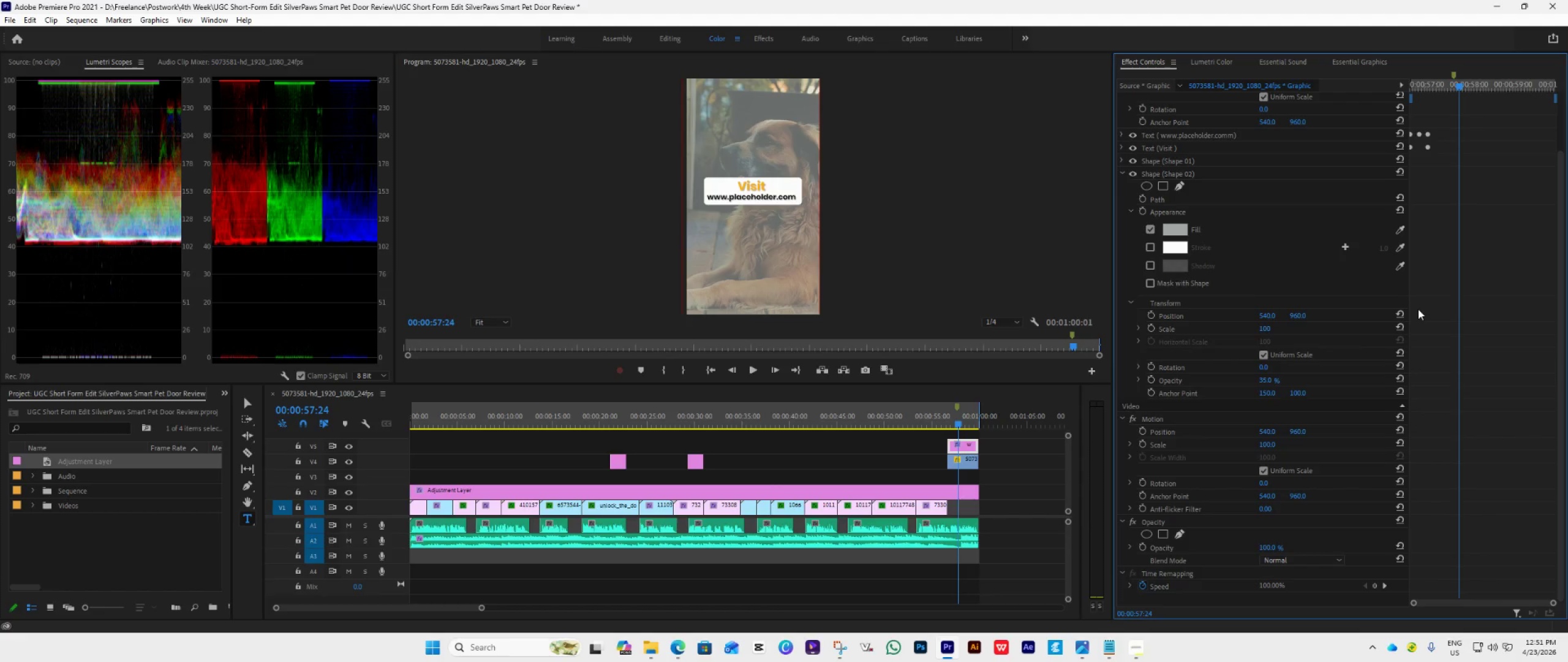 
wait(5.23)
 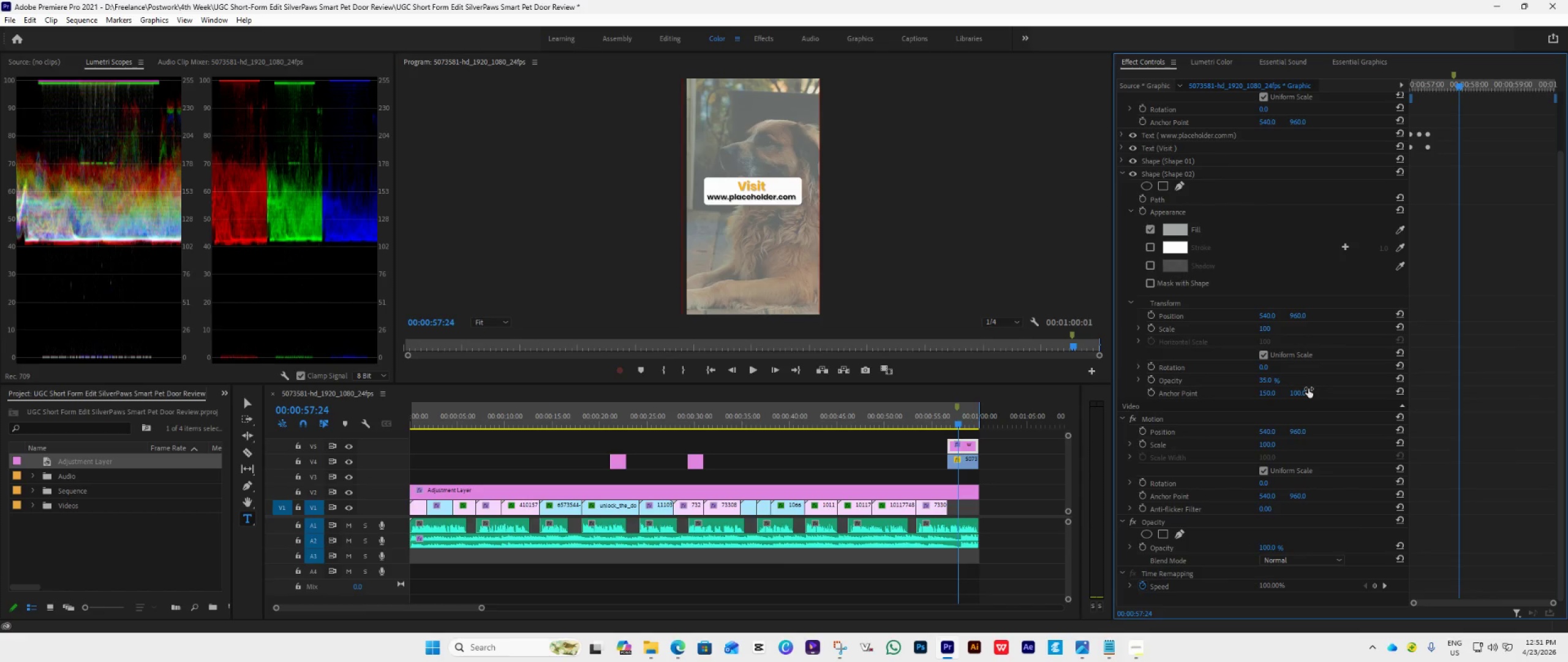 
left_click([1120, 145])
 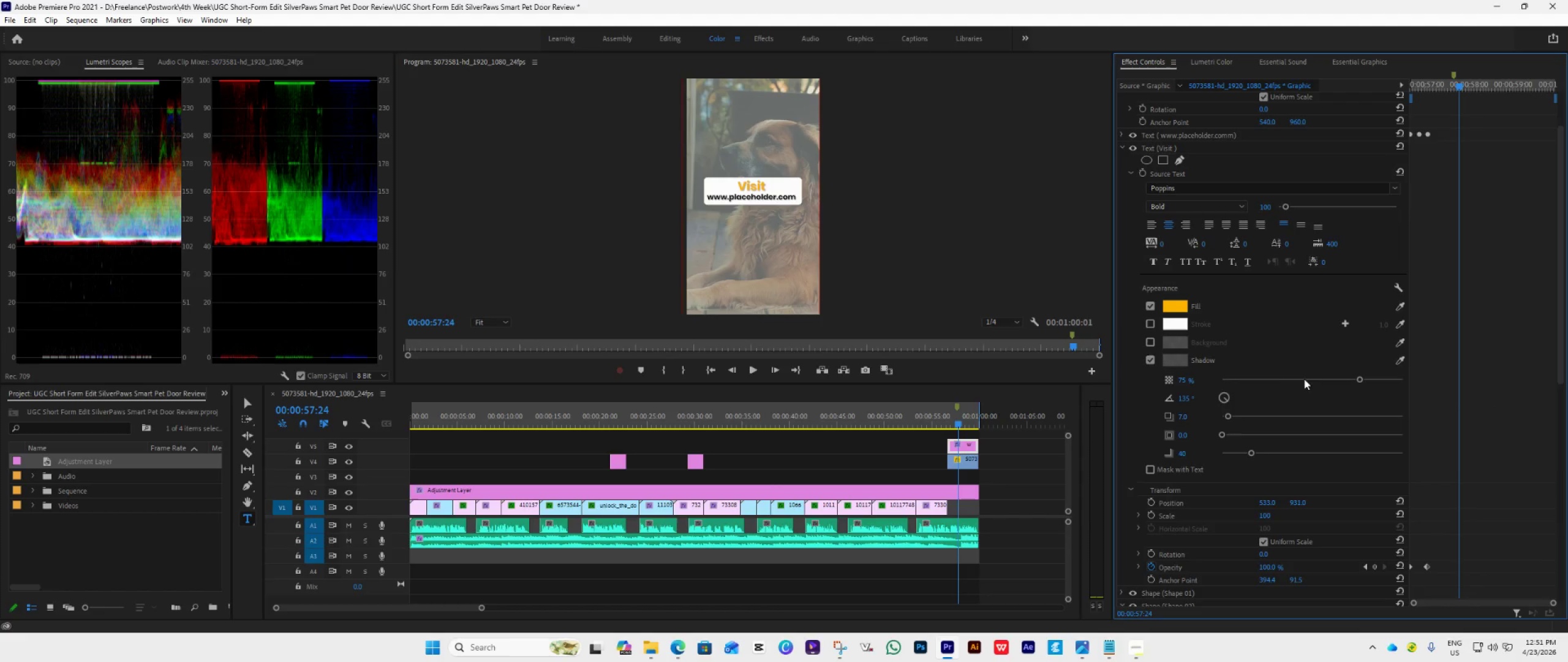 
scroll: coordinate [1335, 431], scroll_direction: down, amount: 8.0
 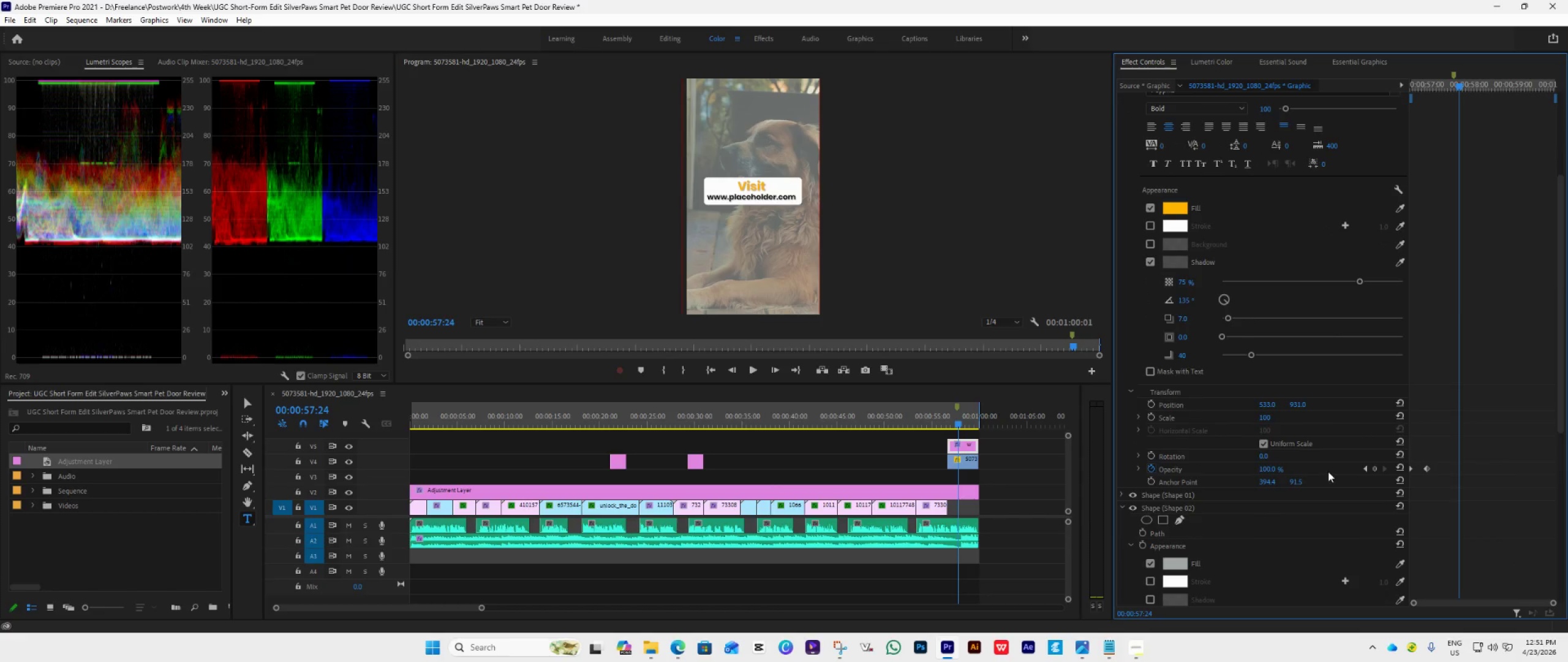 
left_click([1395, 468])
 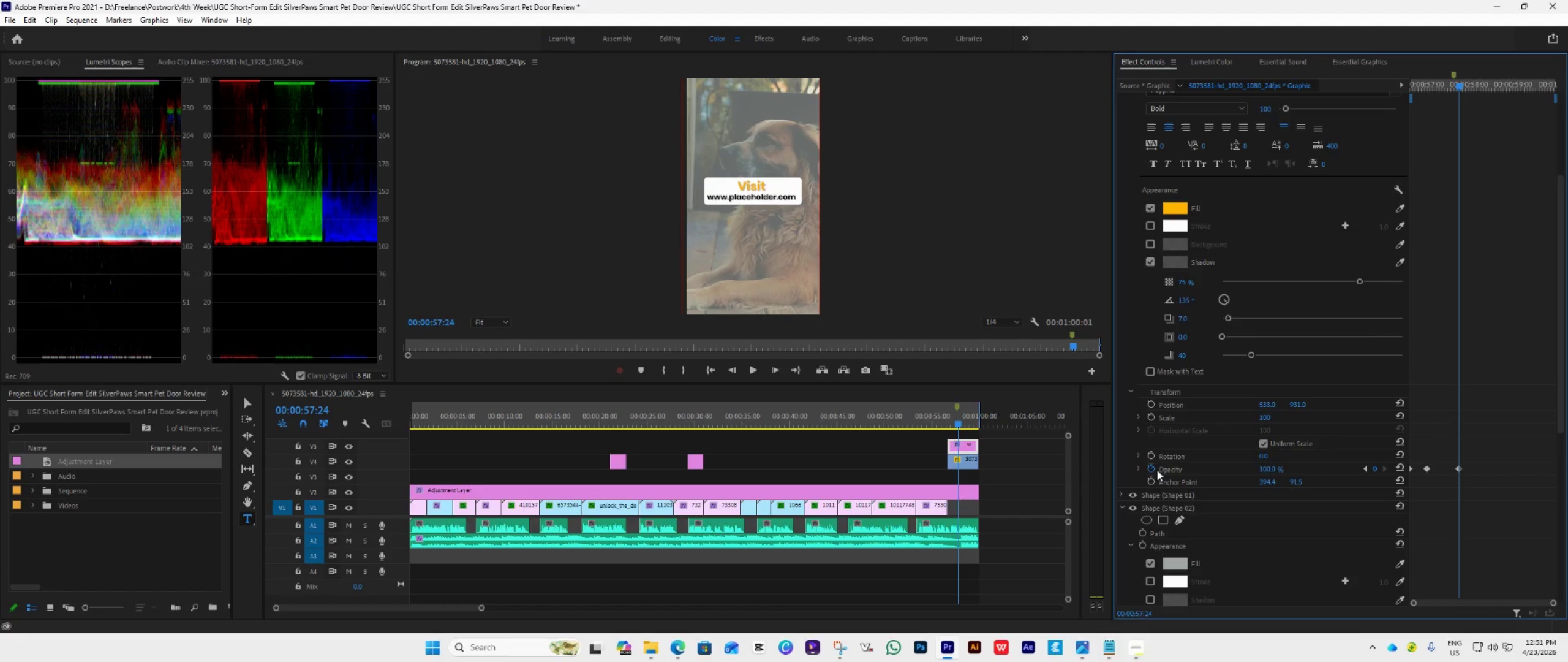 
left_click([1150, 468])
 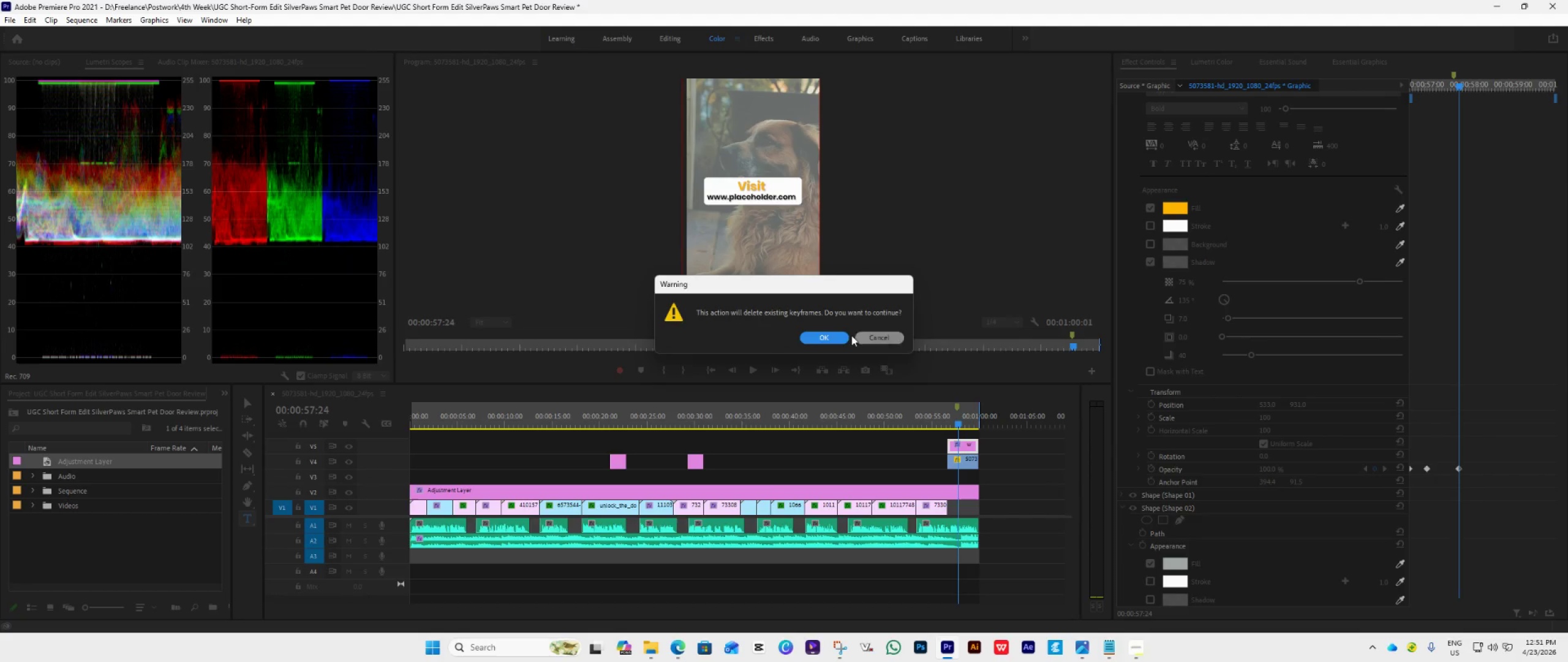 
left_click([828, 335])
 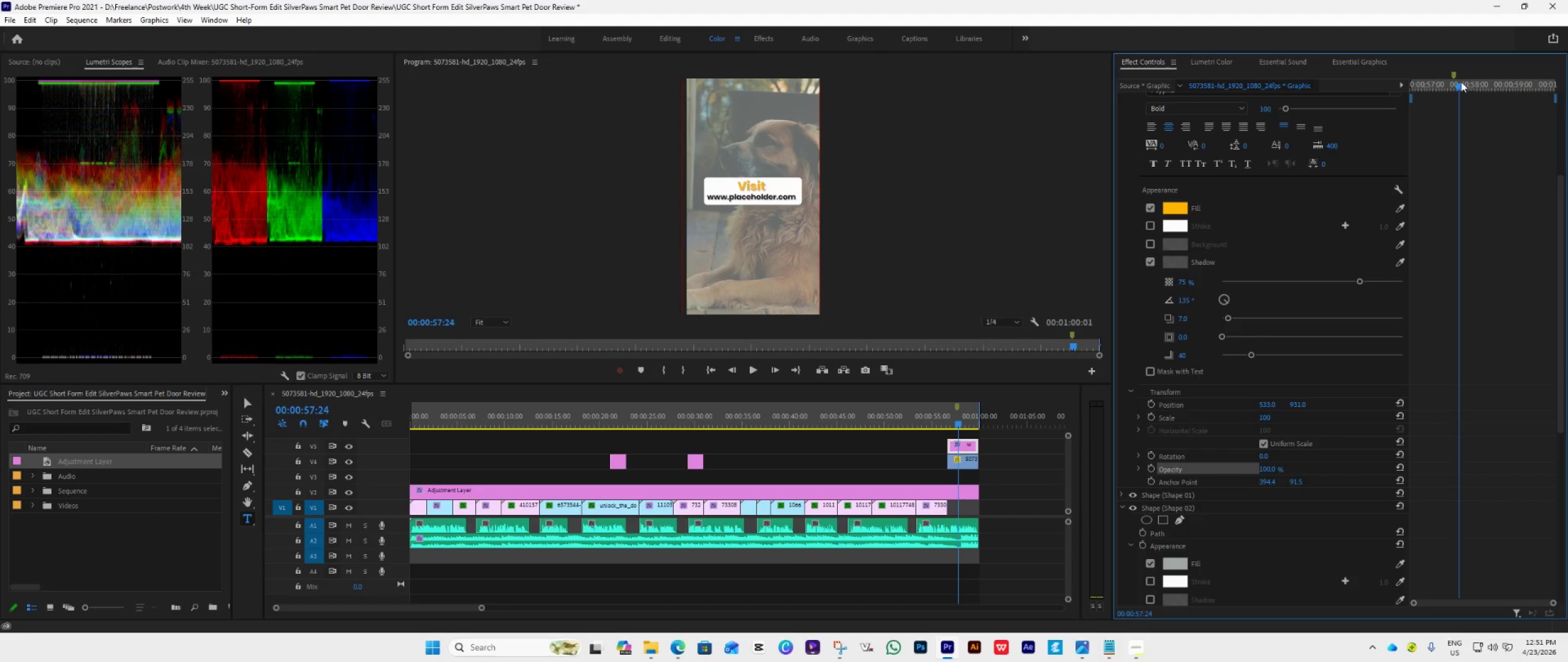 
left_click_drag(start_coordinate=[1460, 85], to_coordinate=[1434, 143])
 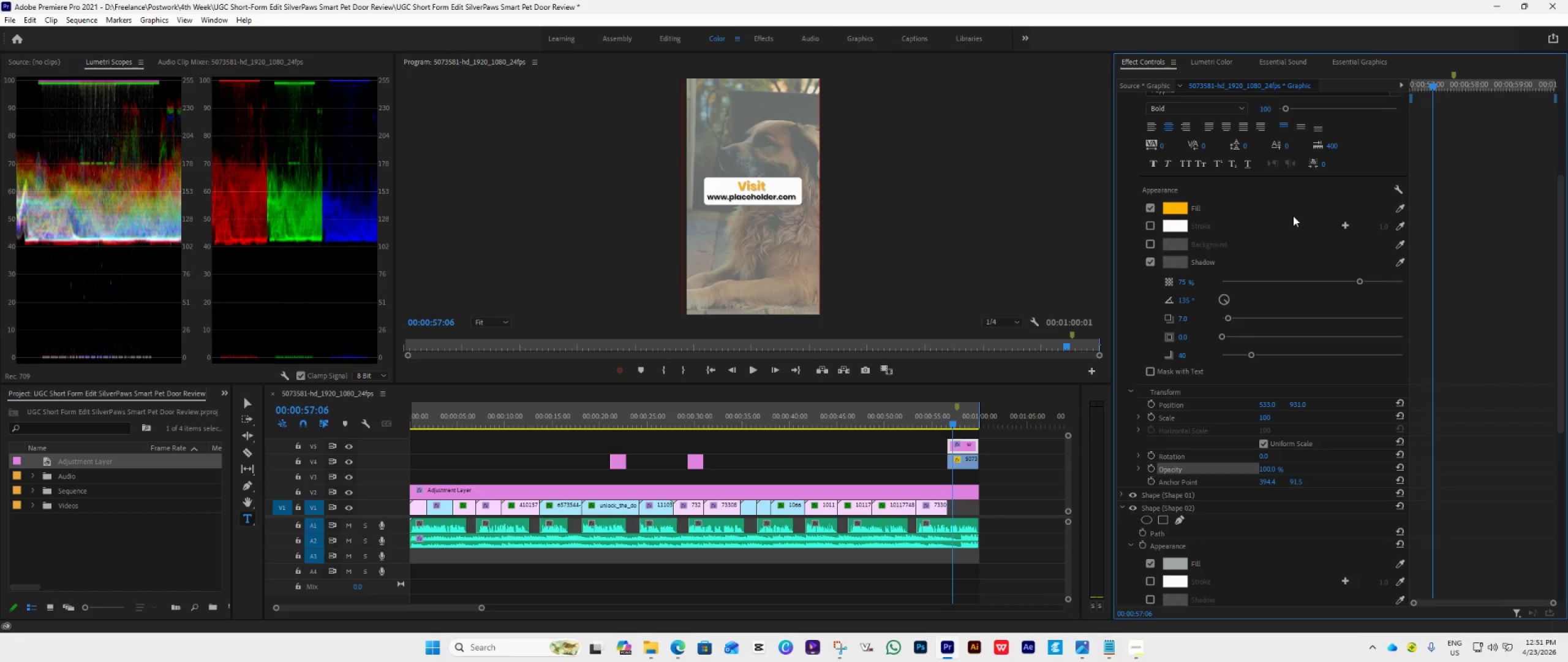 
scroll: coordinate [1293, 216], scroll_direction: up, amount: 5.0
 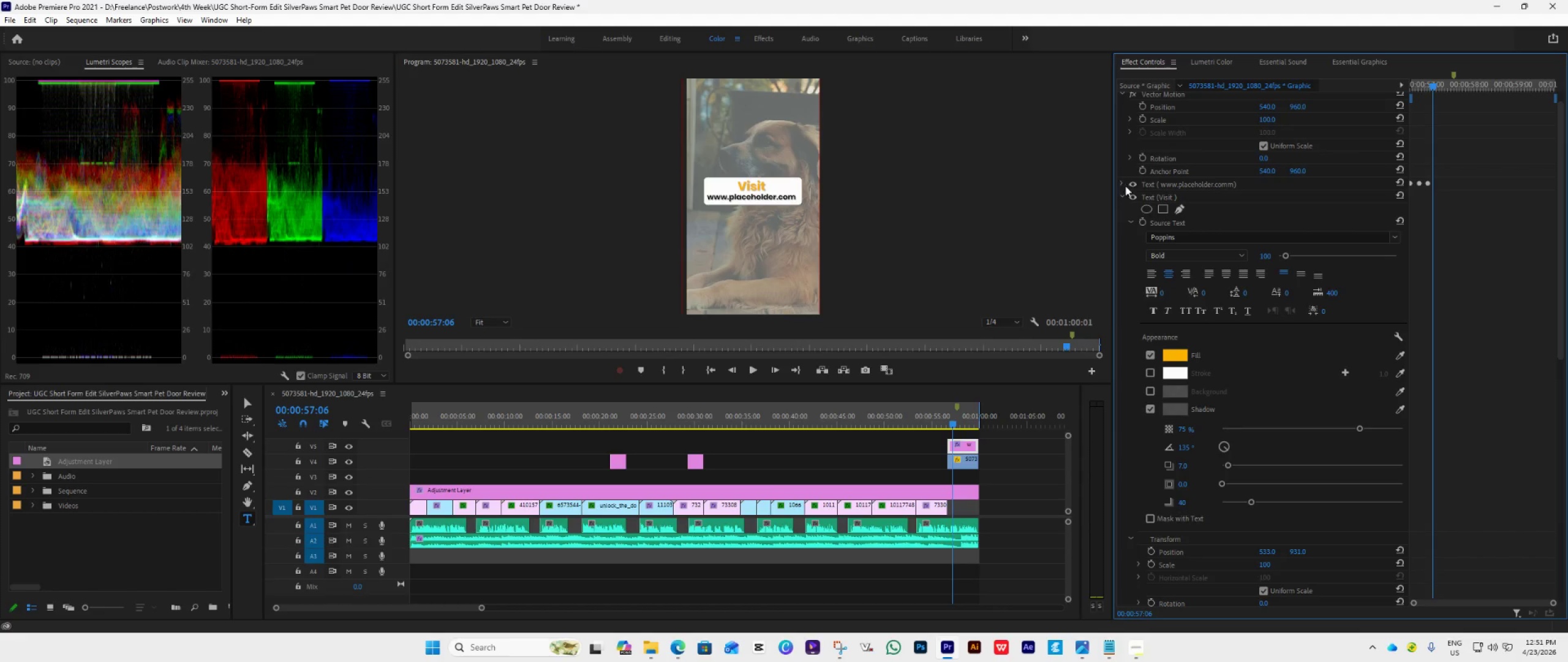 
left_click([1120, 184])
 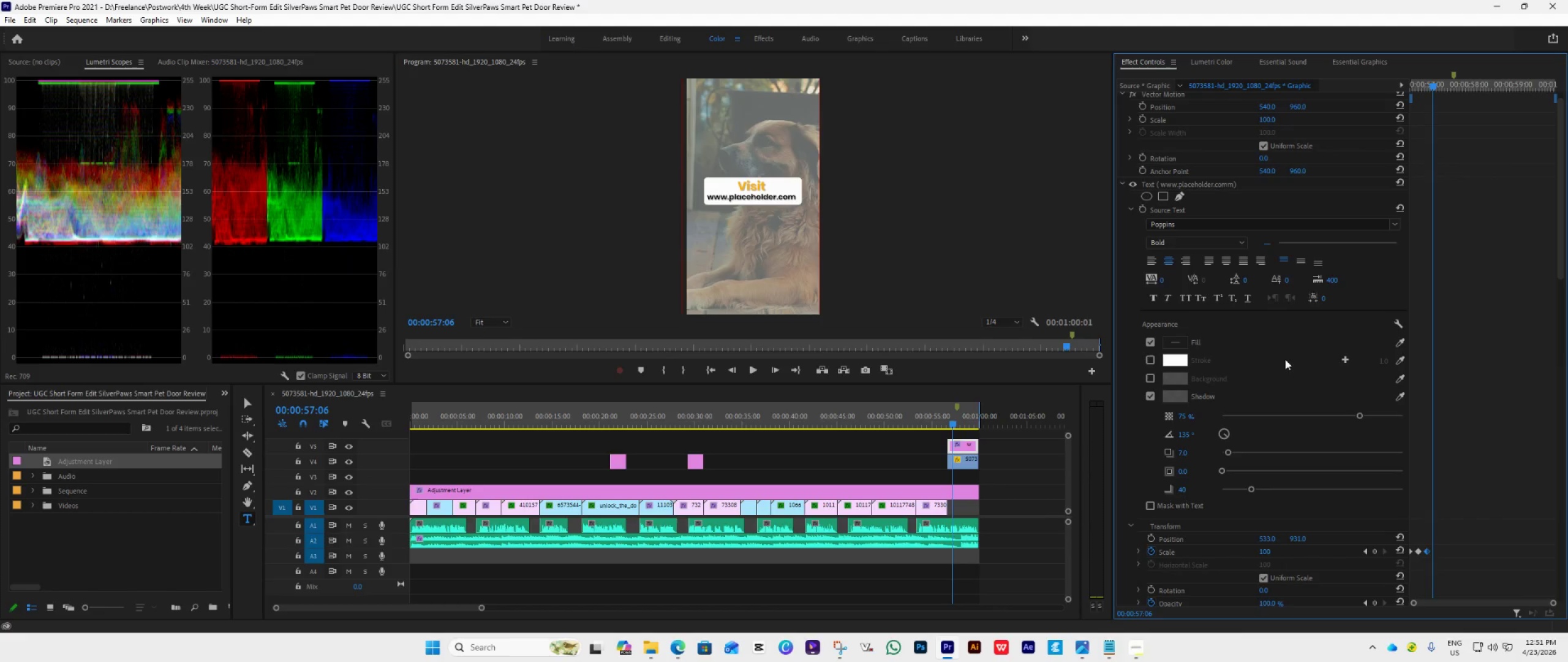 
scroll: coordinate [1415, 475], scroll_direction: down, amount: 3.0
 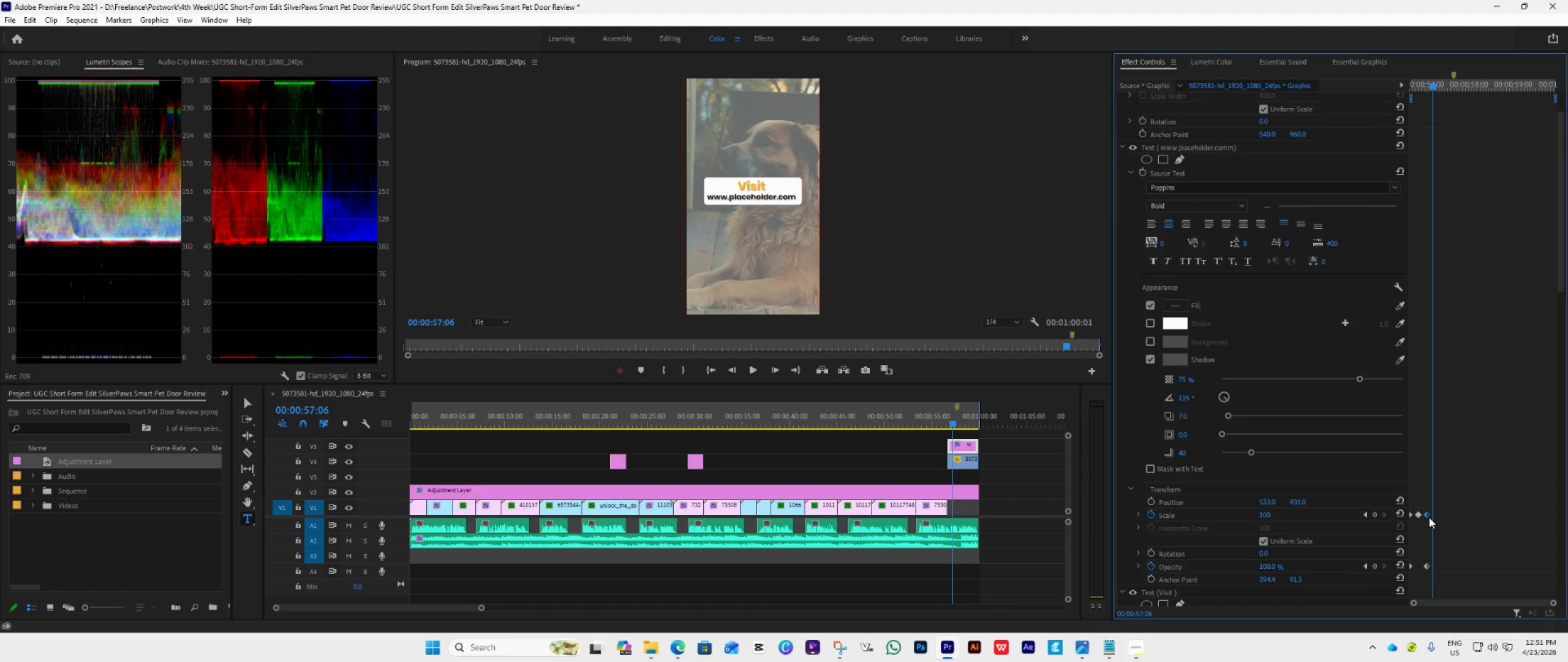 
left_click([1429, 515])
 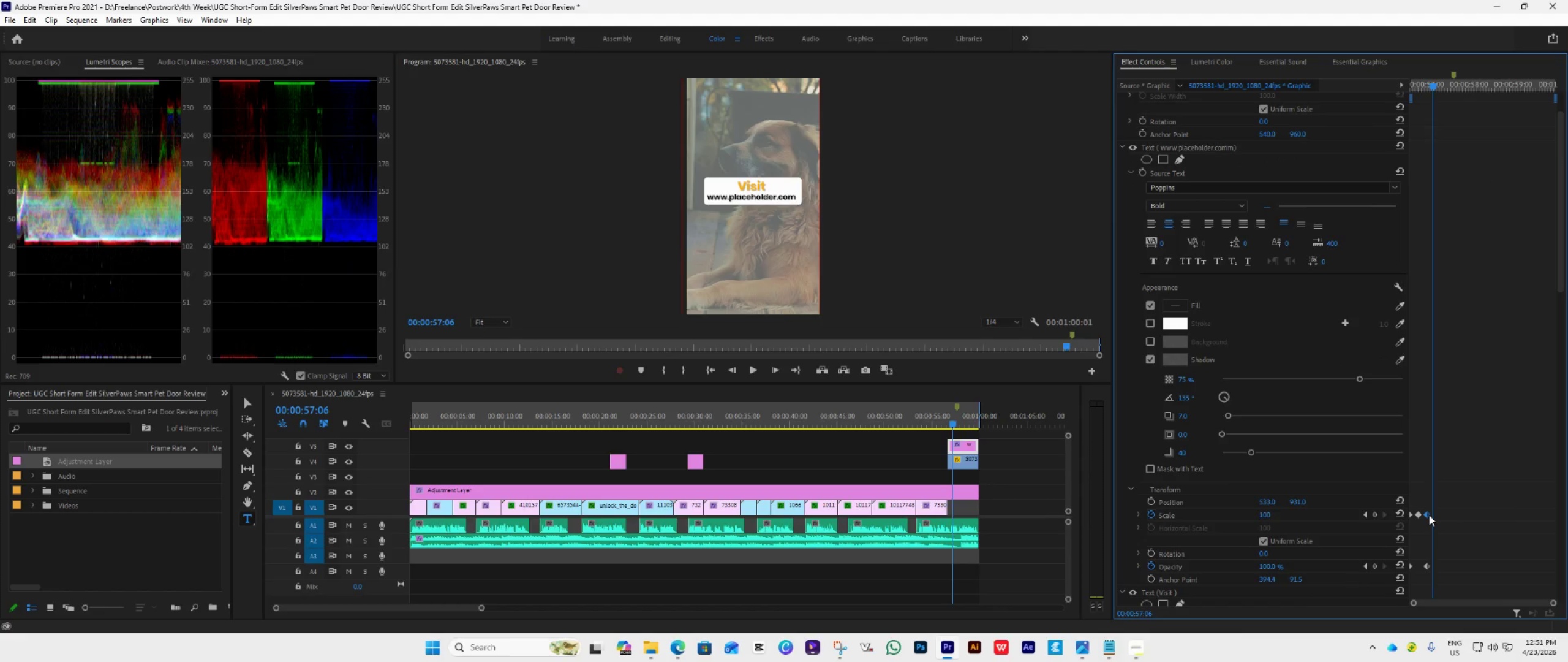 
key(Delete)
 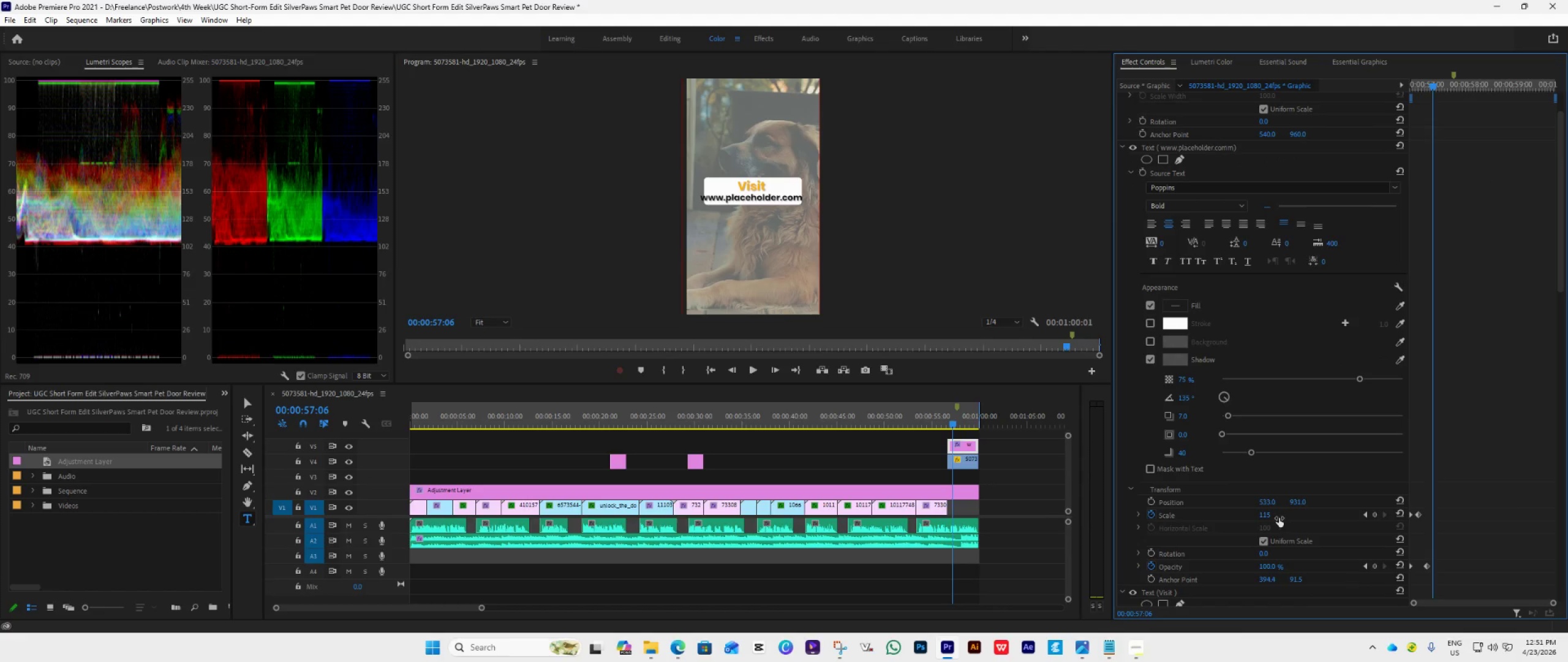 
left_click([1268, 517])
 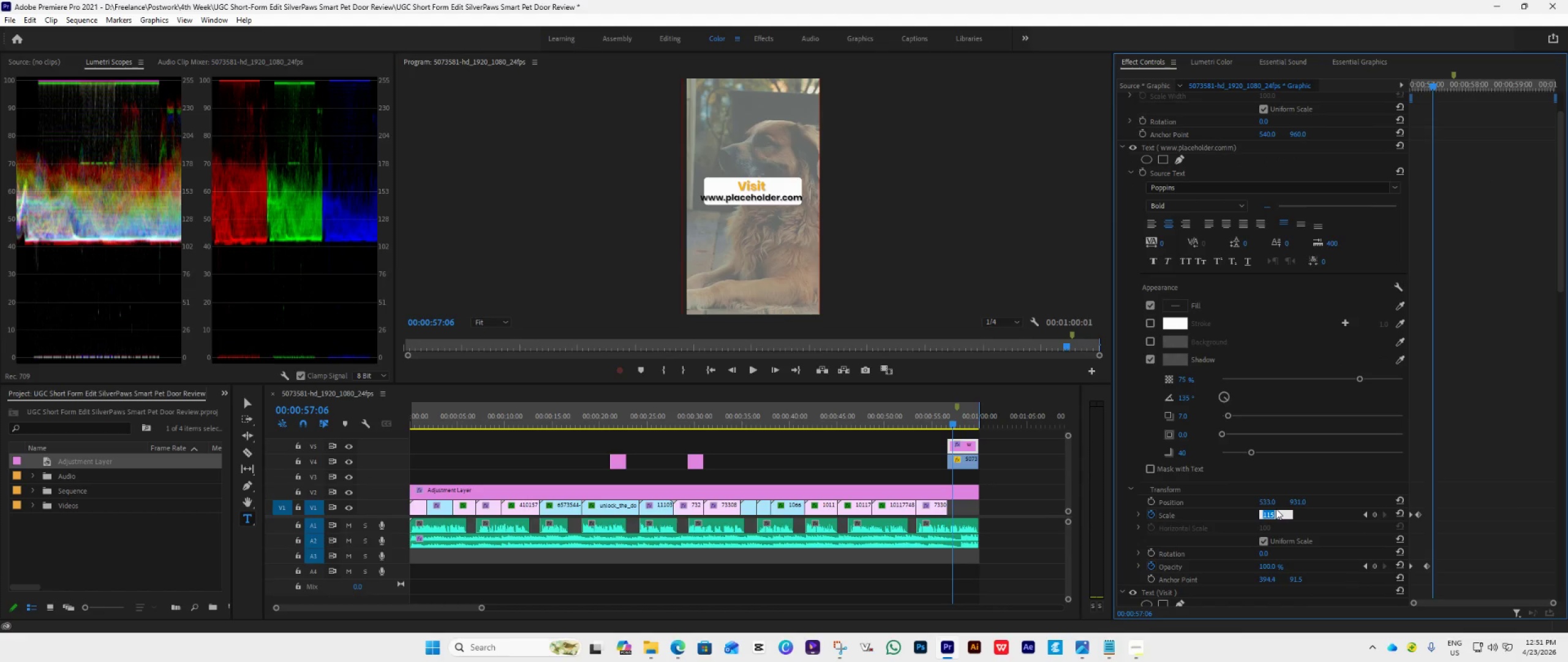 
type(107)
 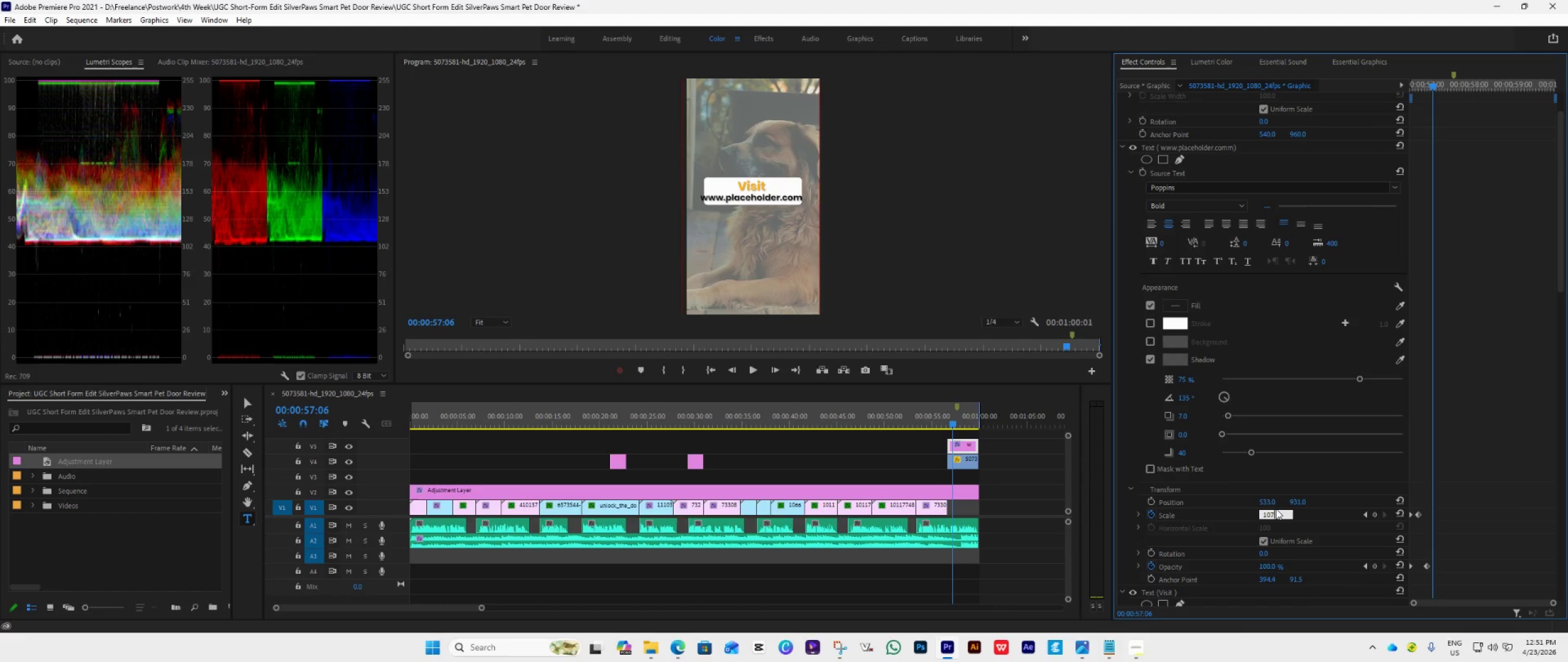 
key(Enter)
 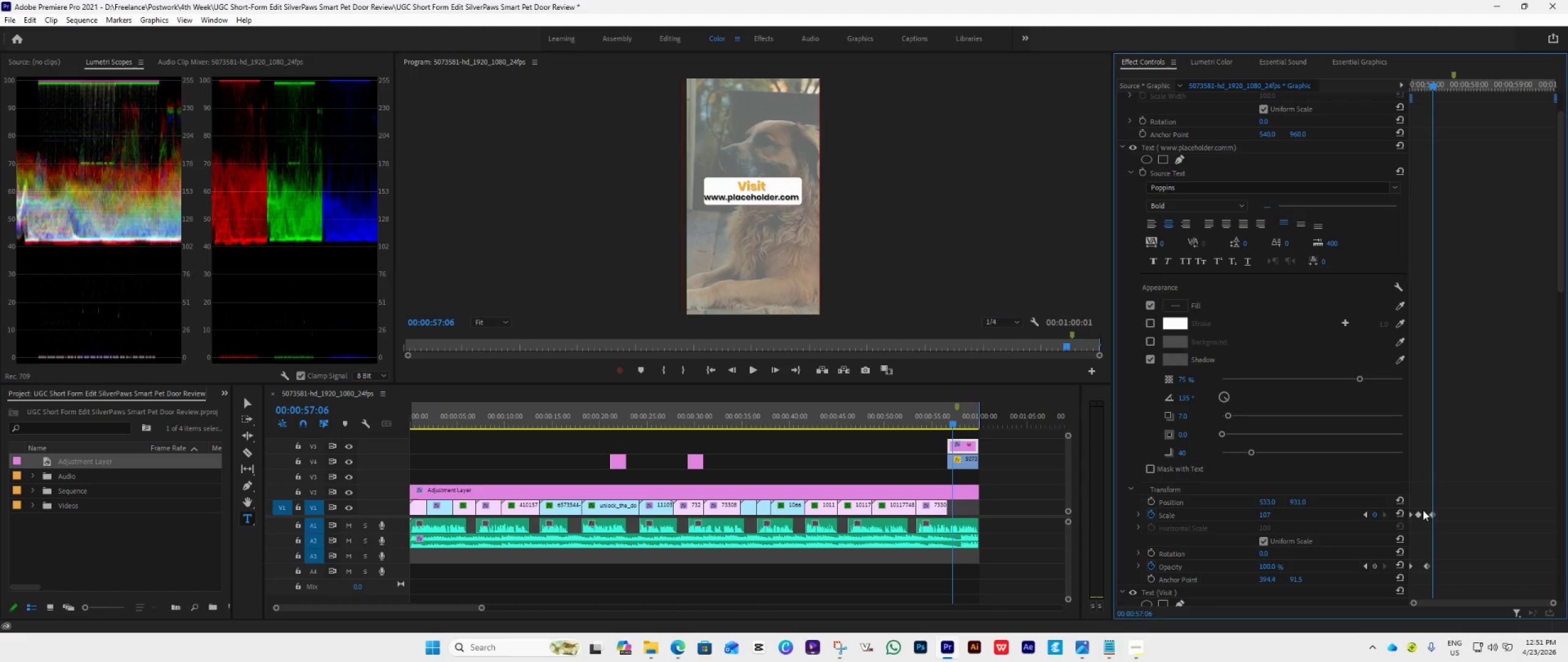 
left_click_drag(start_coordinate=[1431, 517], to_coordinate=[1425, 520])
 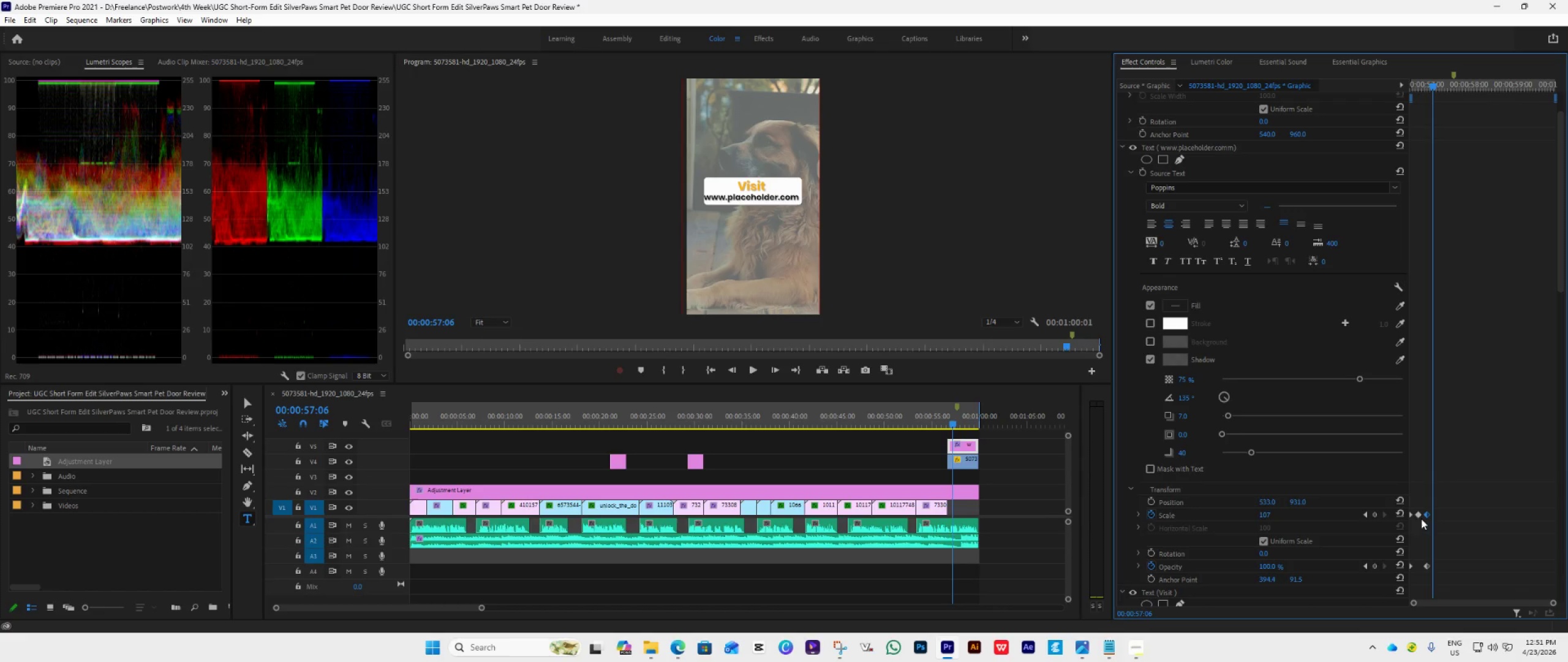 
left_click_drag(start_coordinate=[1417, 512], to_coordinate=[1439, 523])
 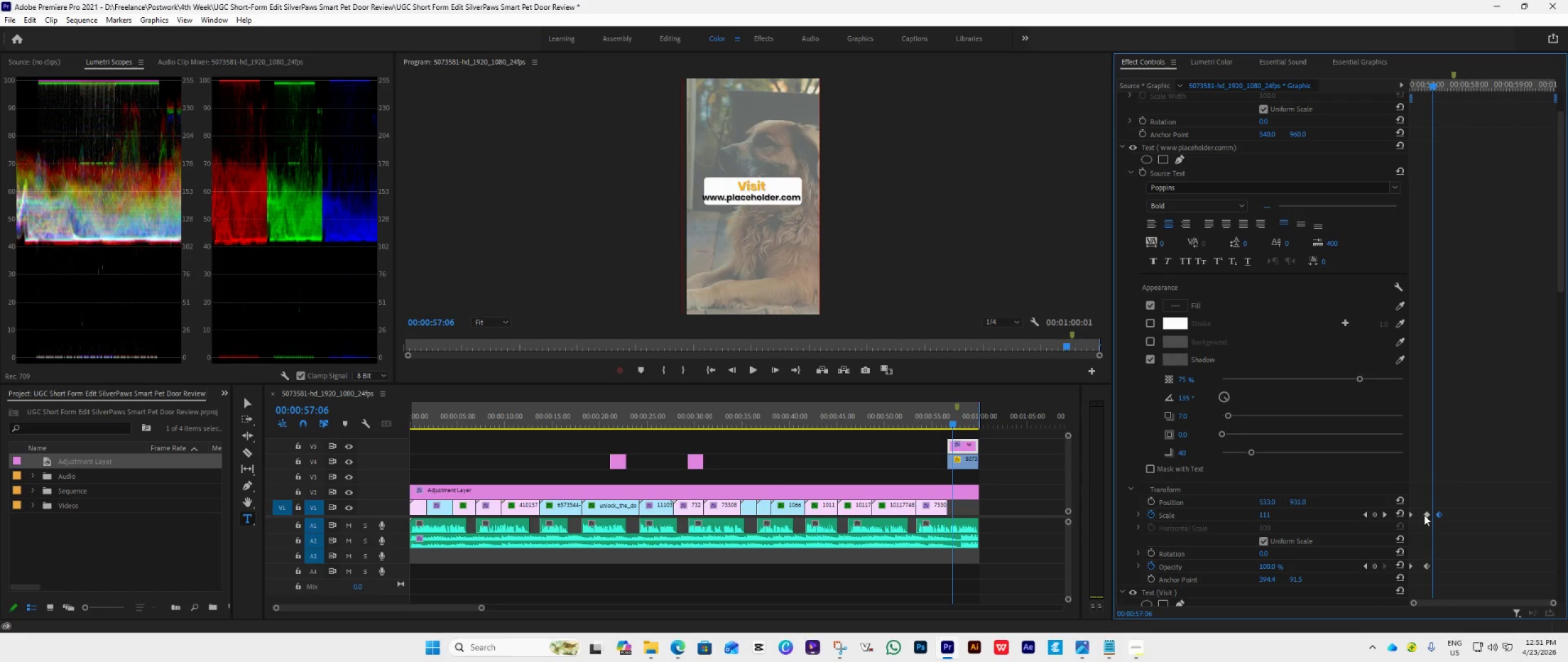 
left_click_drag(start_coordinate=[1424, 515], to_coordinate=[1419, 525])
 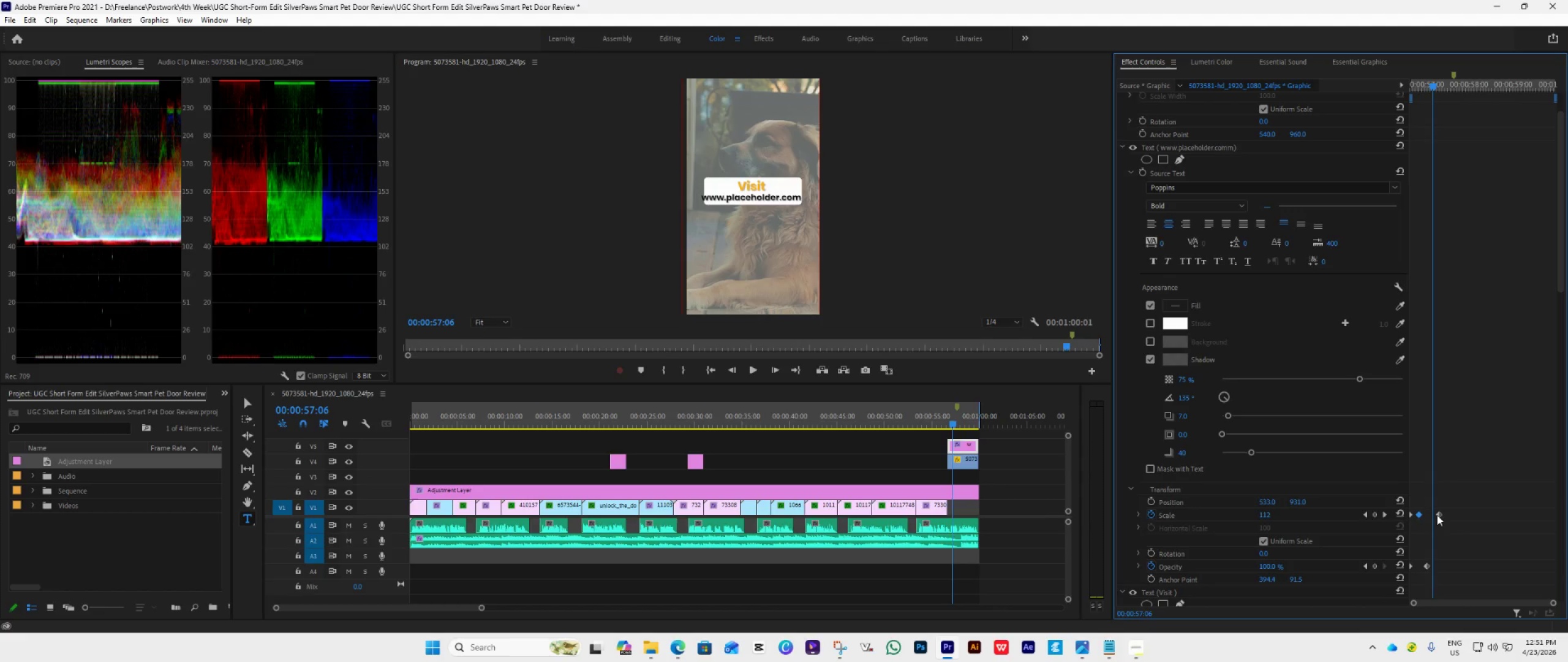 
left_click_drag(start_coordinate=[1437, 515], to_coordinate=[1424, 521])
 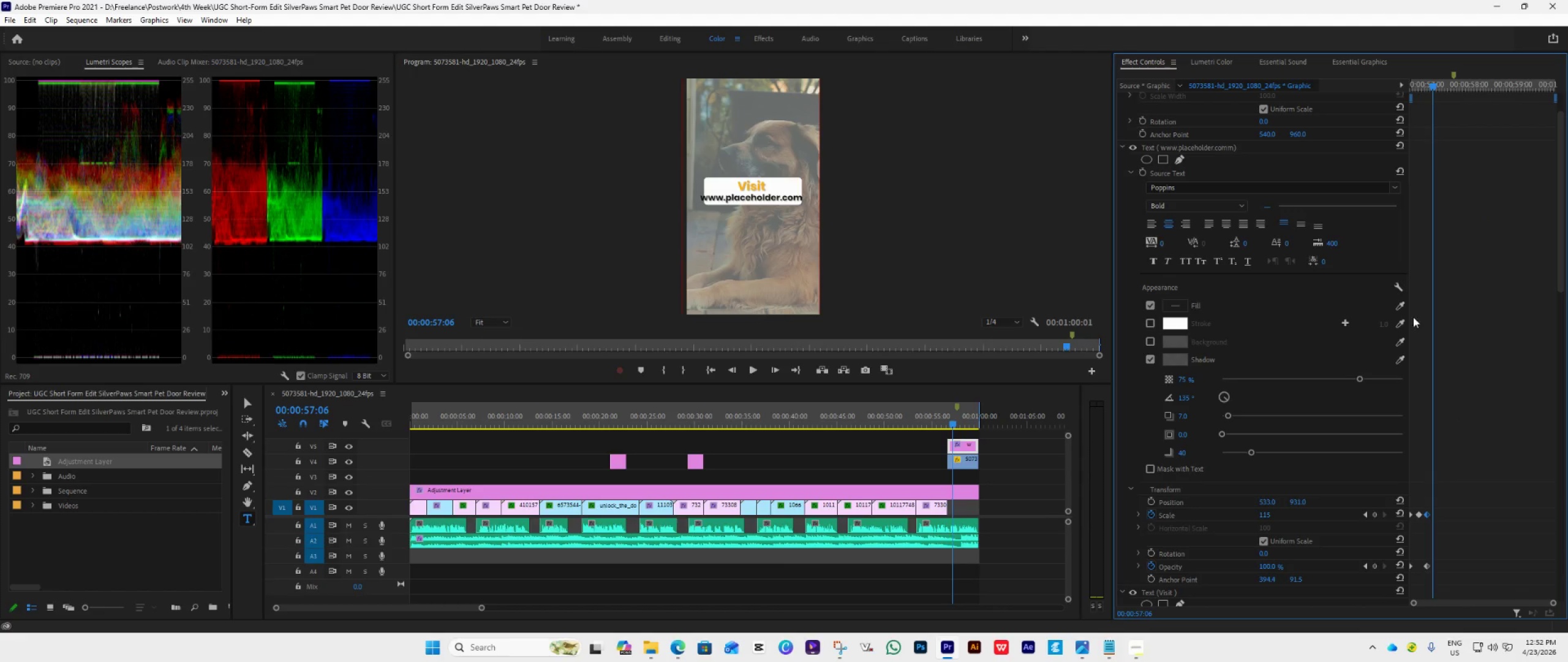 
left_click([1265, 516])
 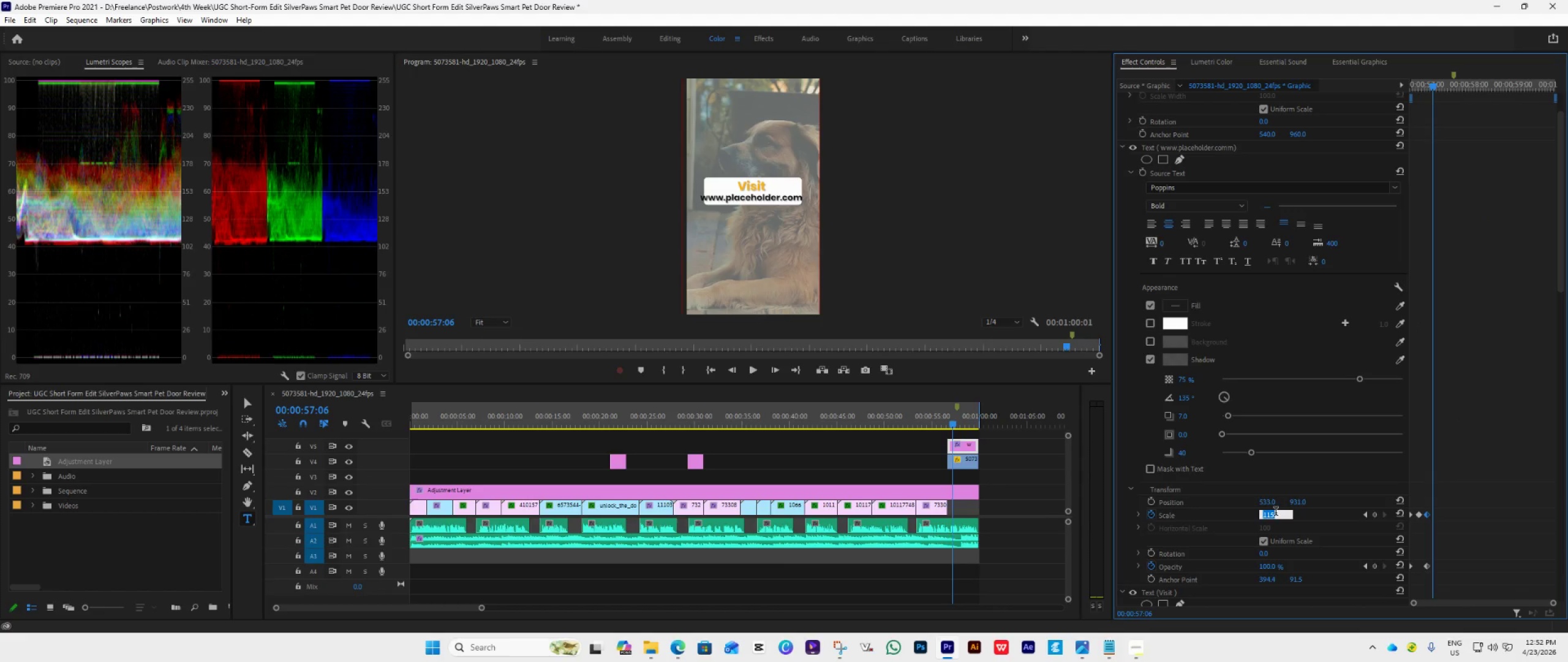 
type(100)
 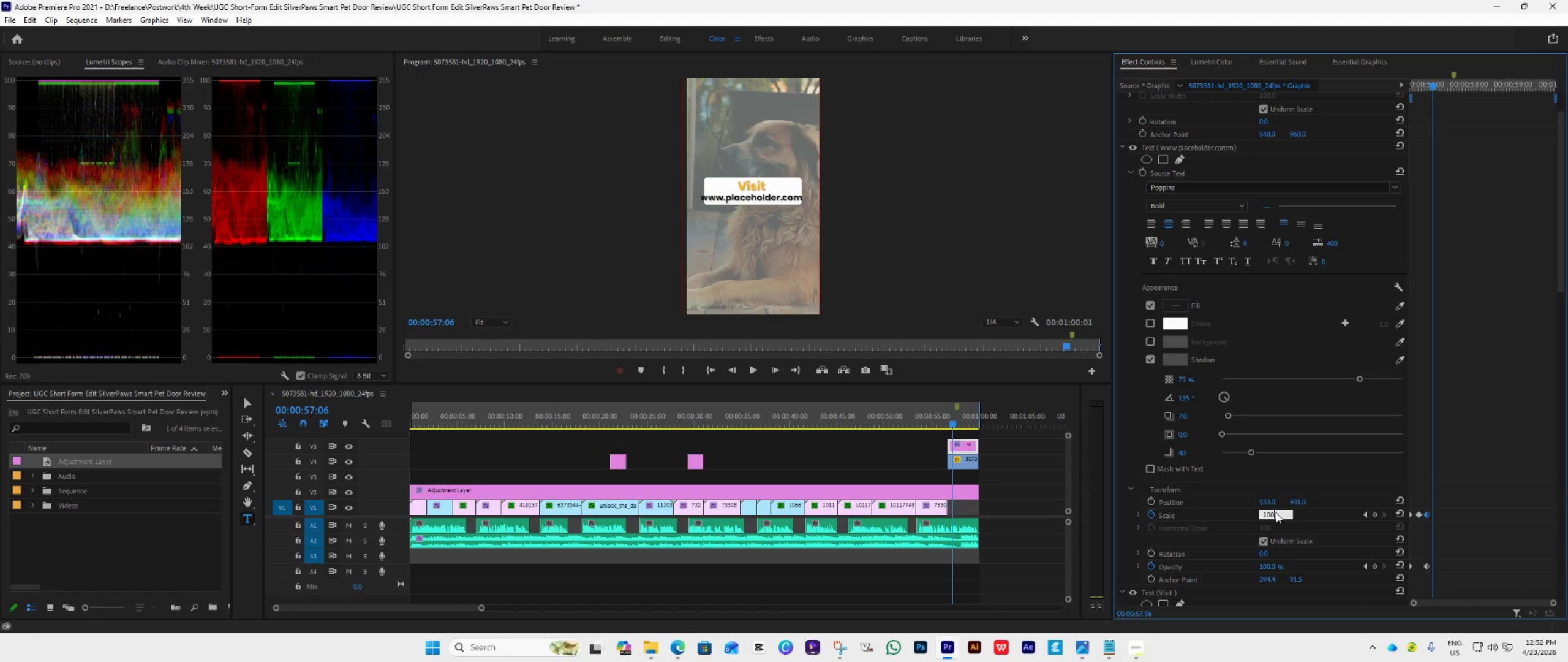 
key(Enter)
 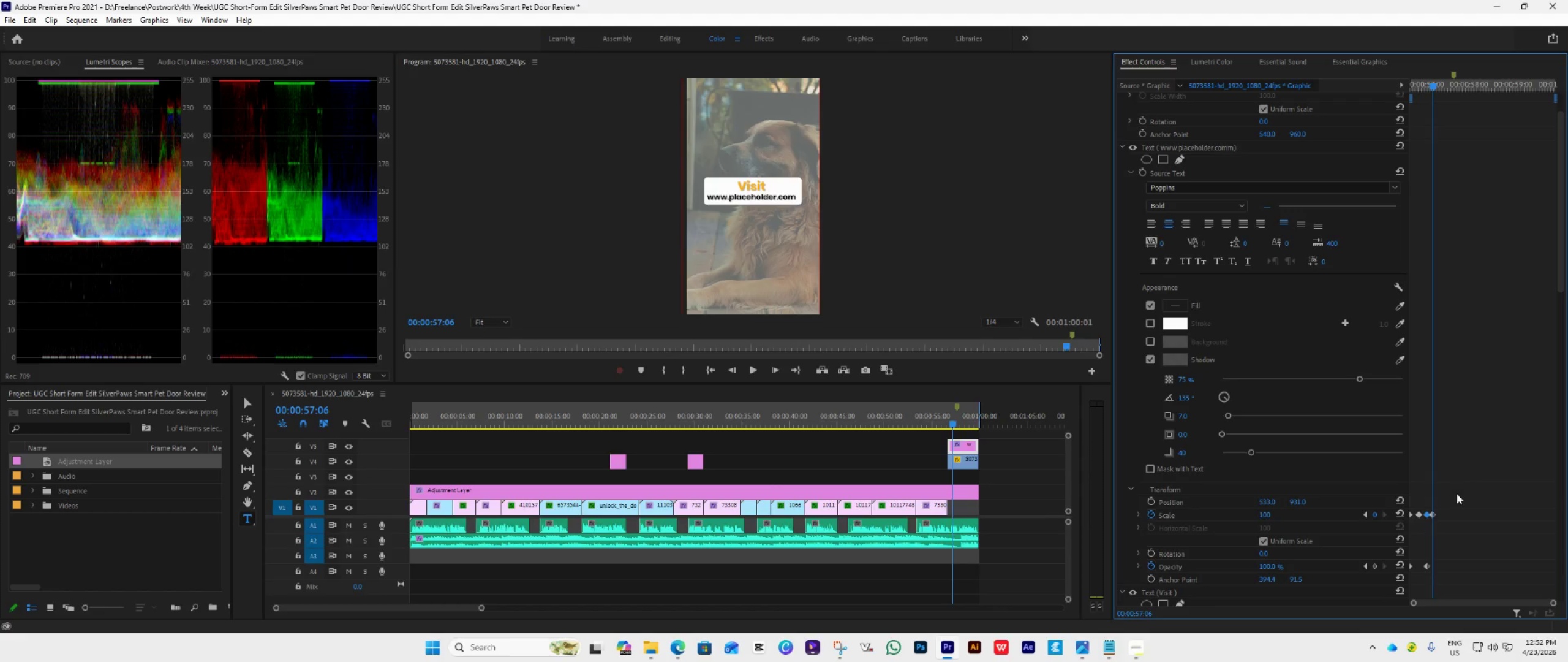 
wait(5.51)
 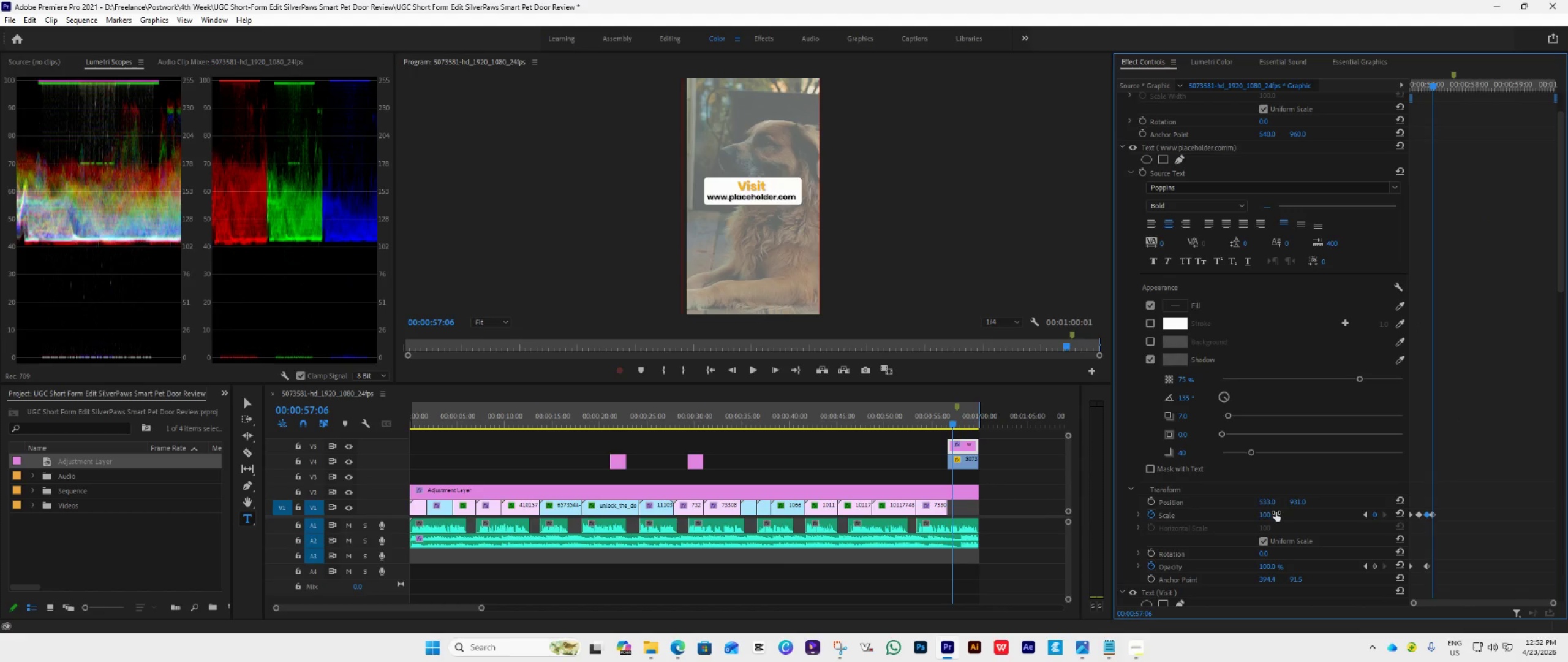 
left_click([1427, 515])
 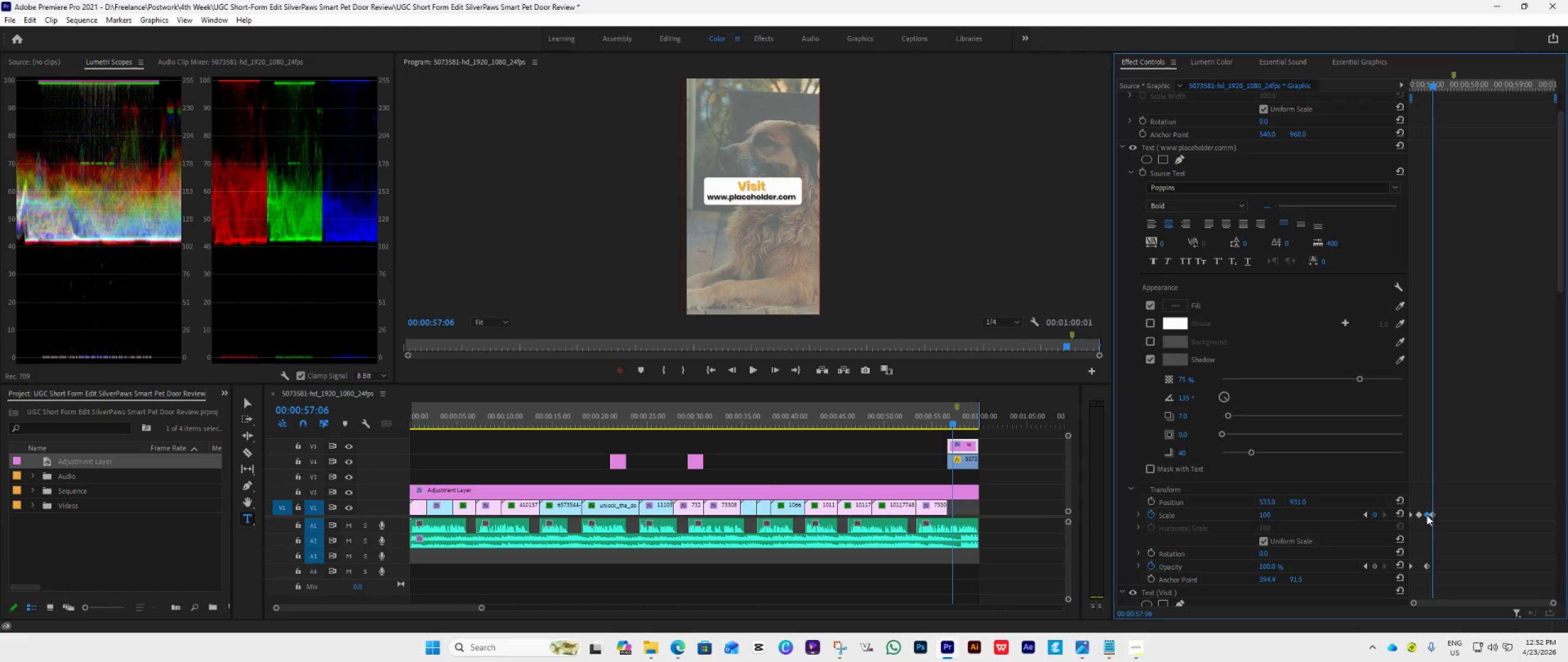 
key(Delete)
 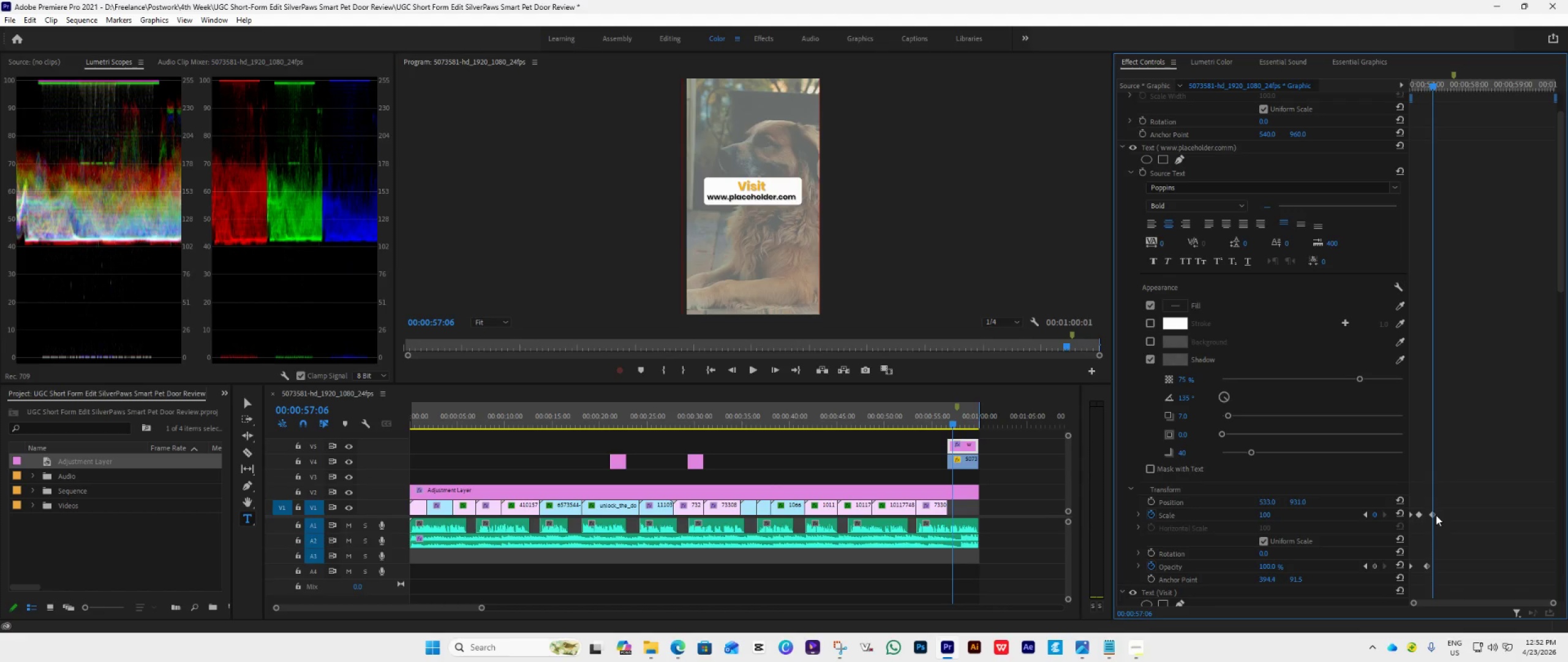 
left_click_drag(start_coordinate=[1431, 512], to_coordinate=[1427, 514])
 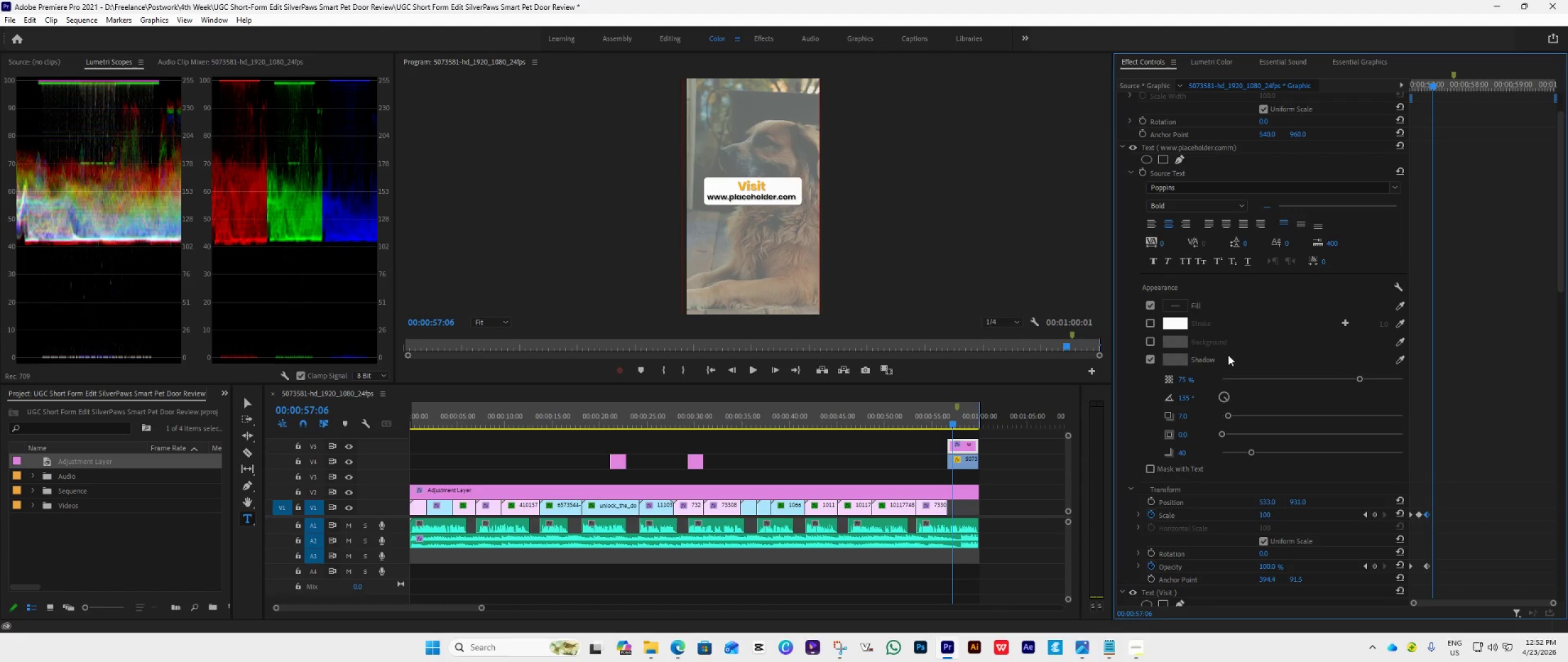 
wait(8.34)
 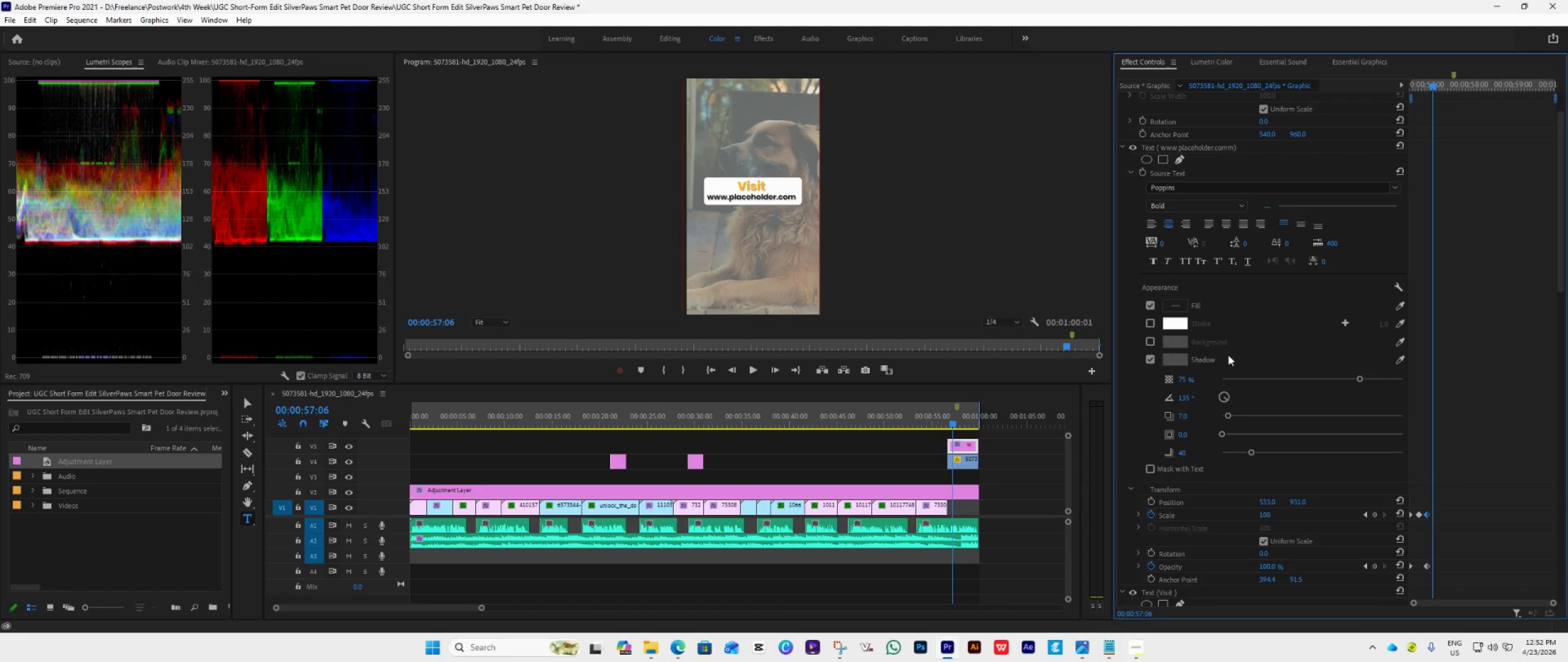 
left_click([1206, 150])
 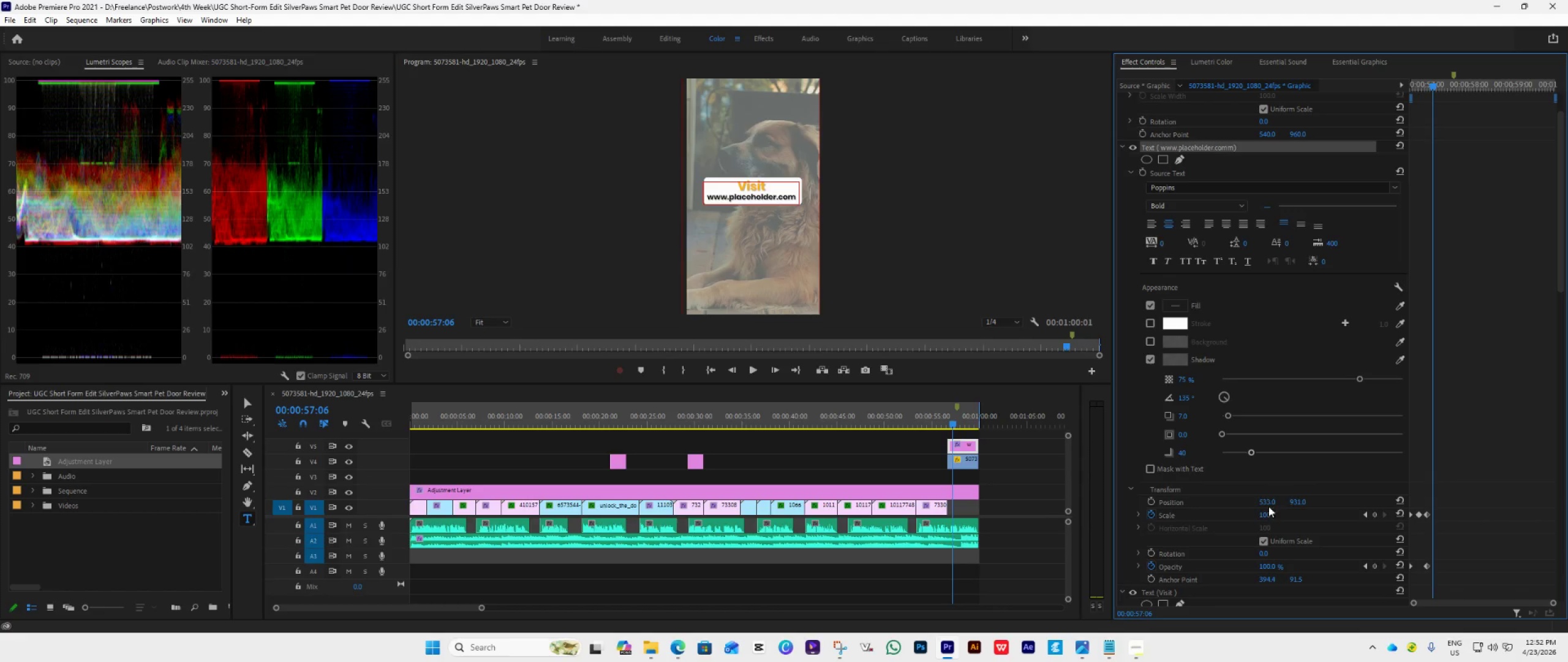 
left_click([1163, 500])
 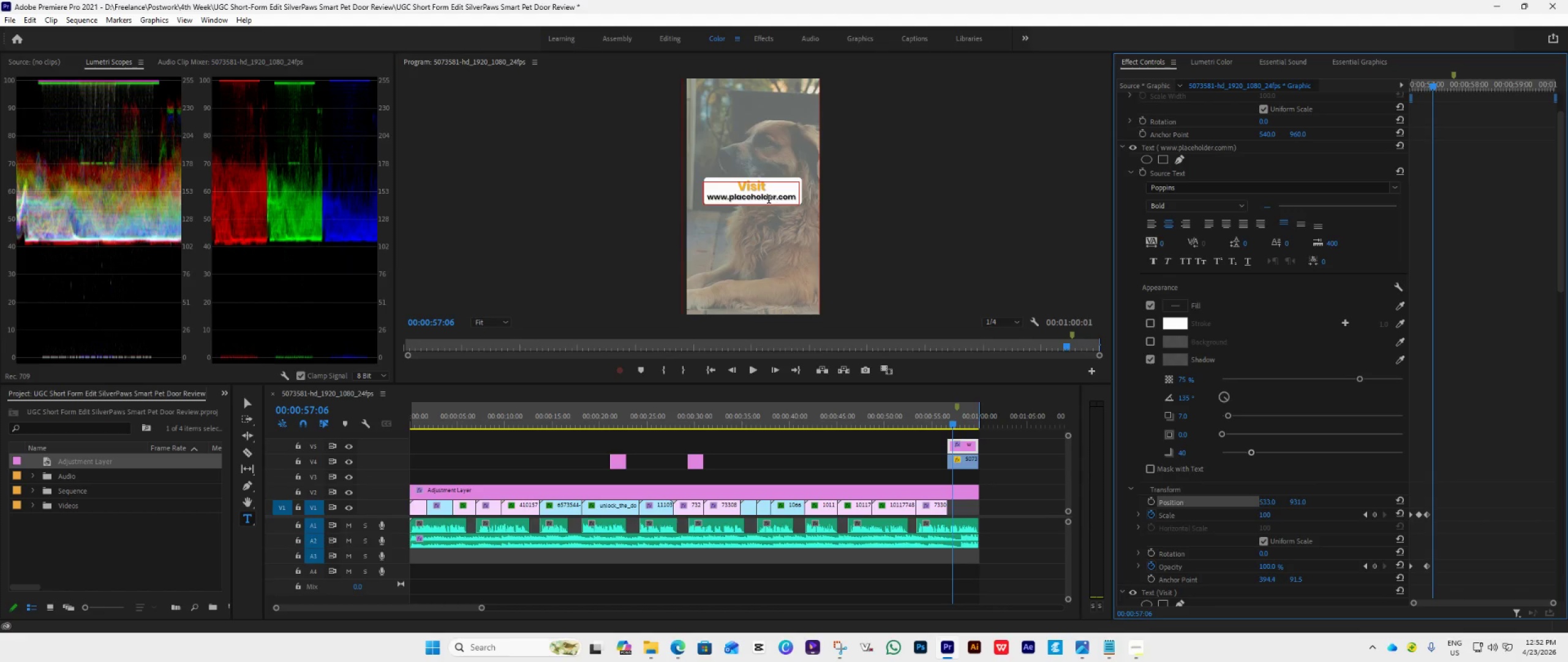 
left_click([781, 197])
 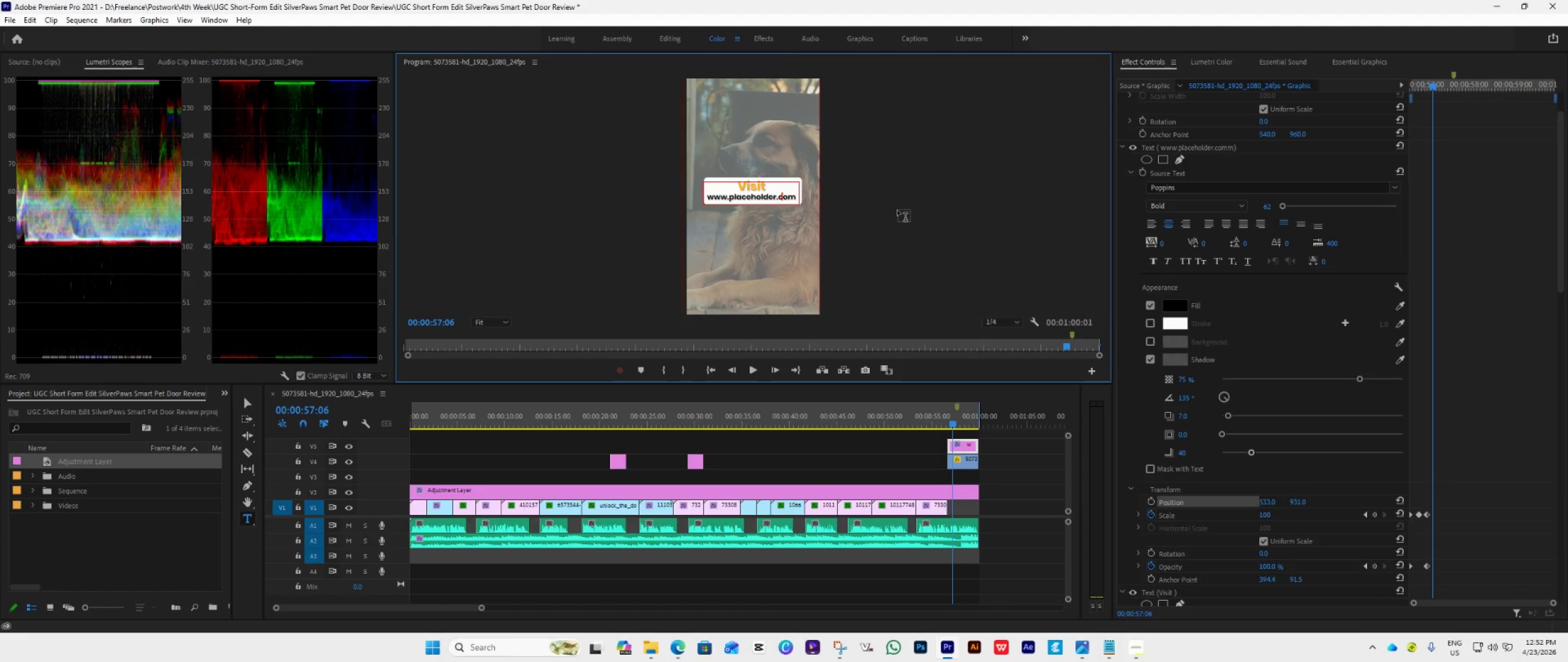 
key(ArrowRight)
 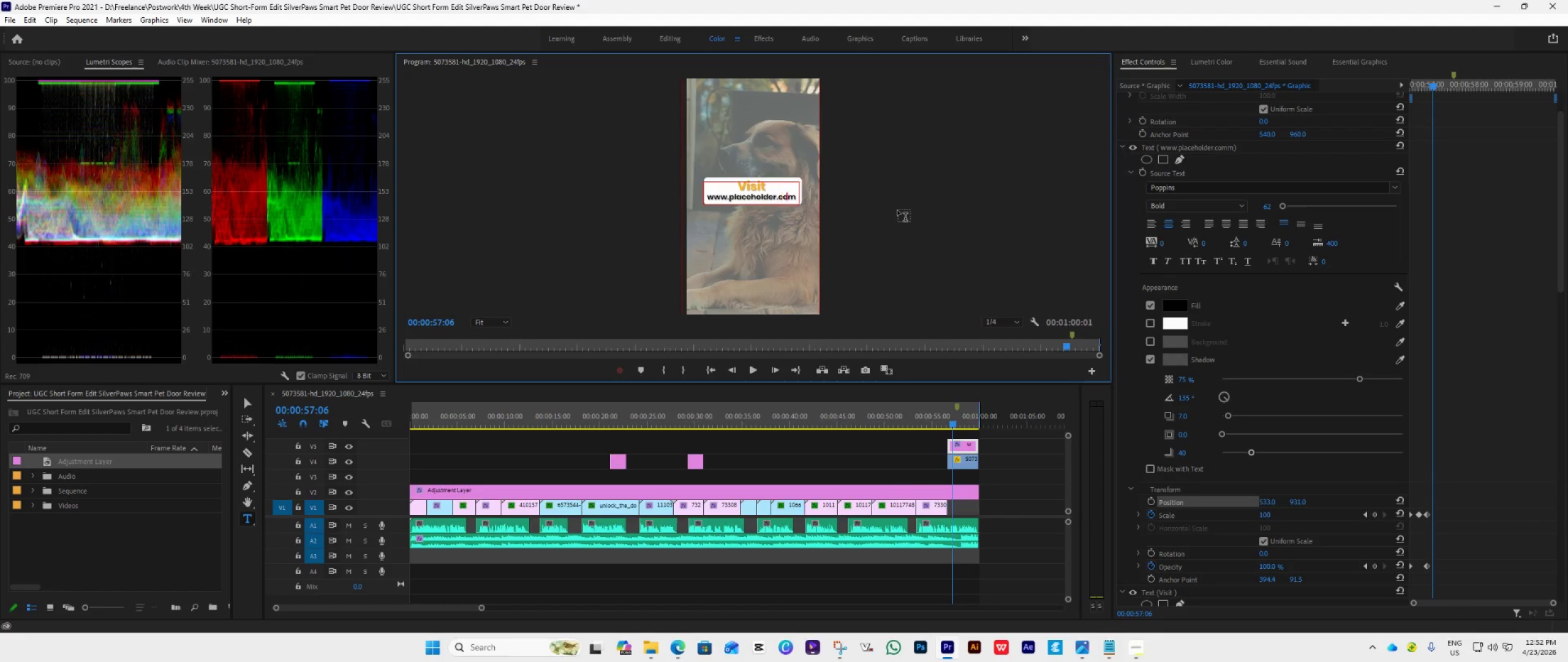 
key(ArrowRight)
 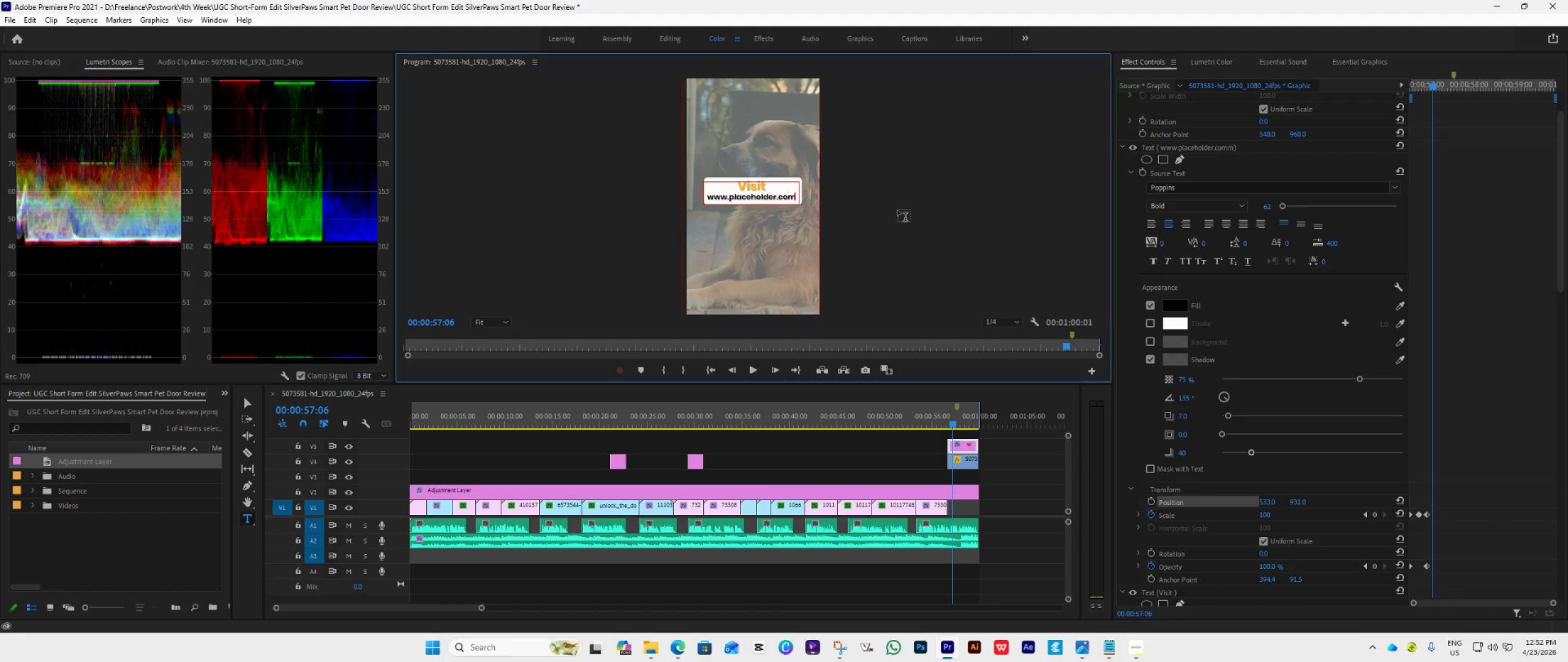 
key(ArrowRight)
 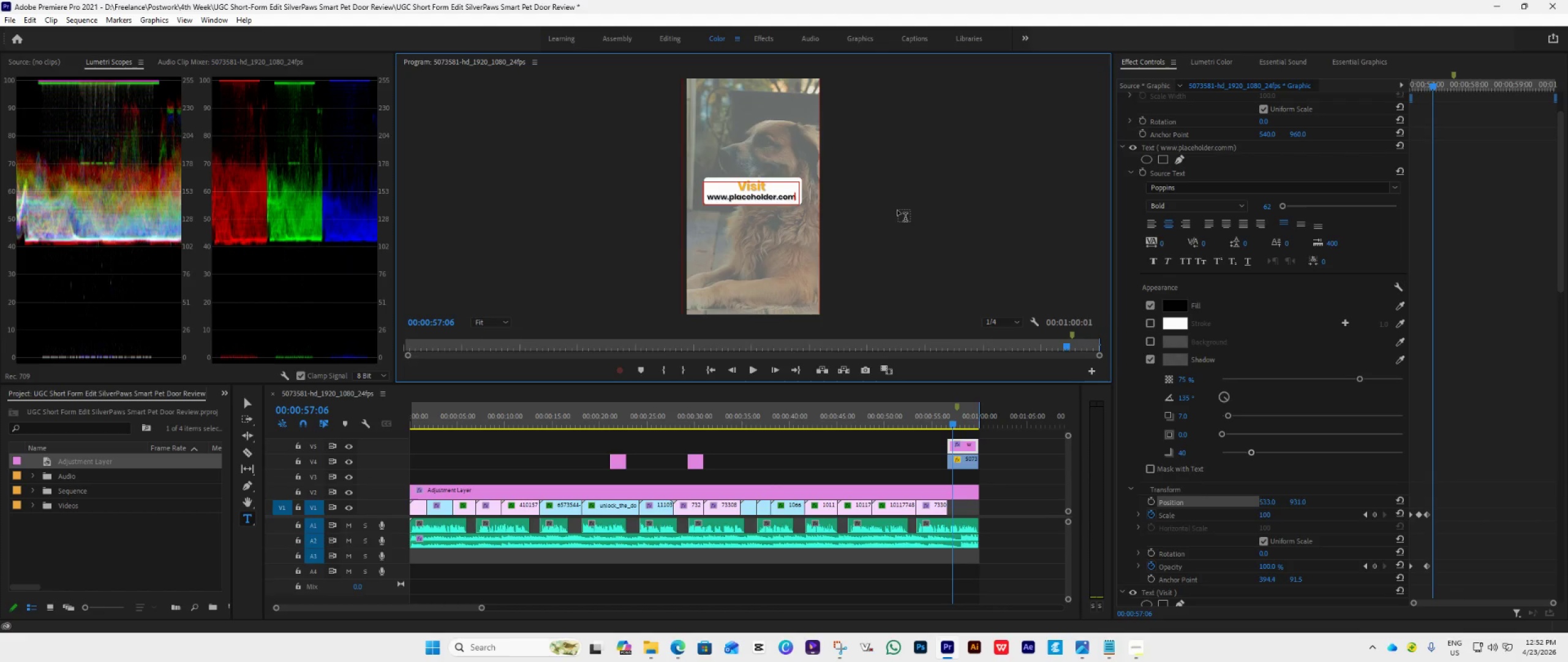 
key(ArrowRight)
 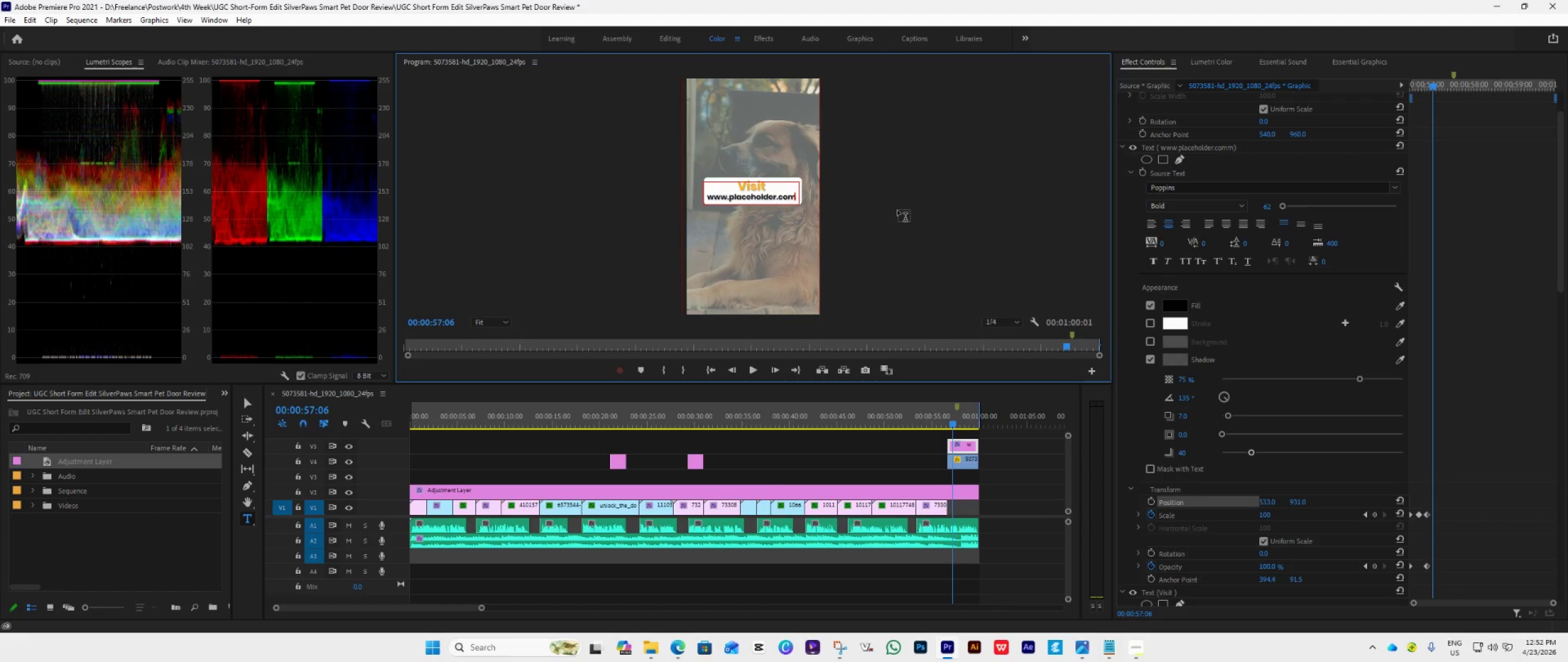 
key(ArrowRight)
 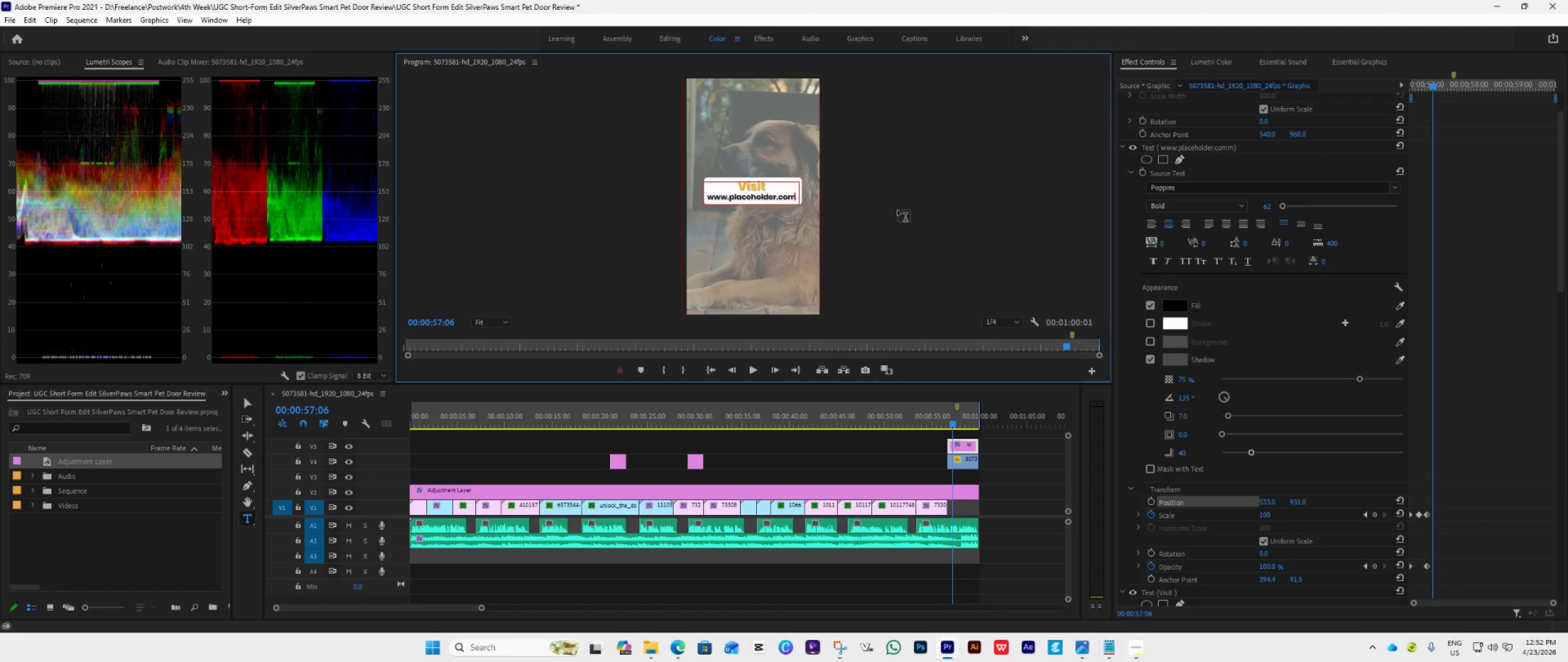 
key(ArrowRight)
 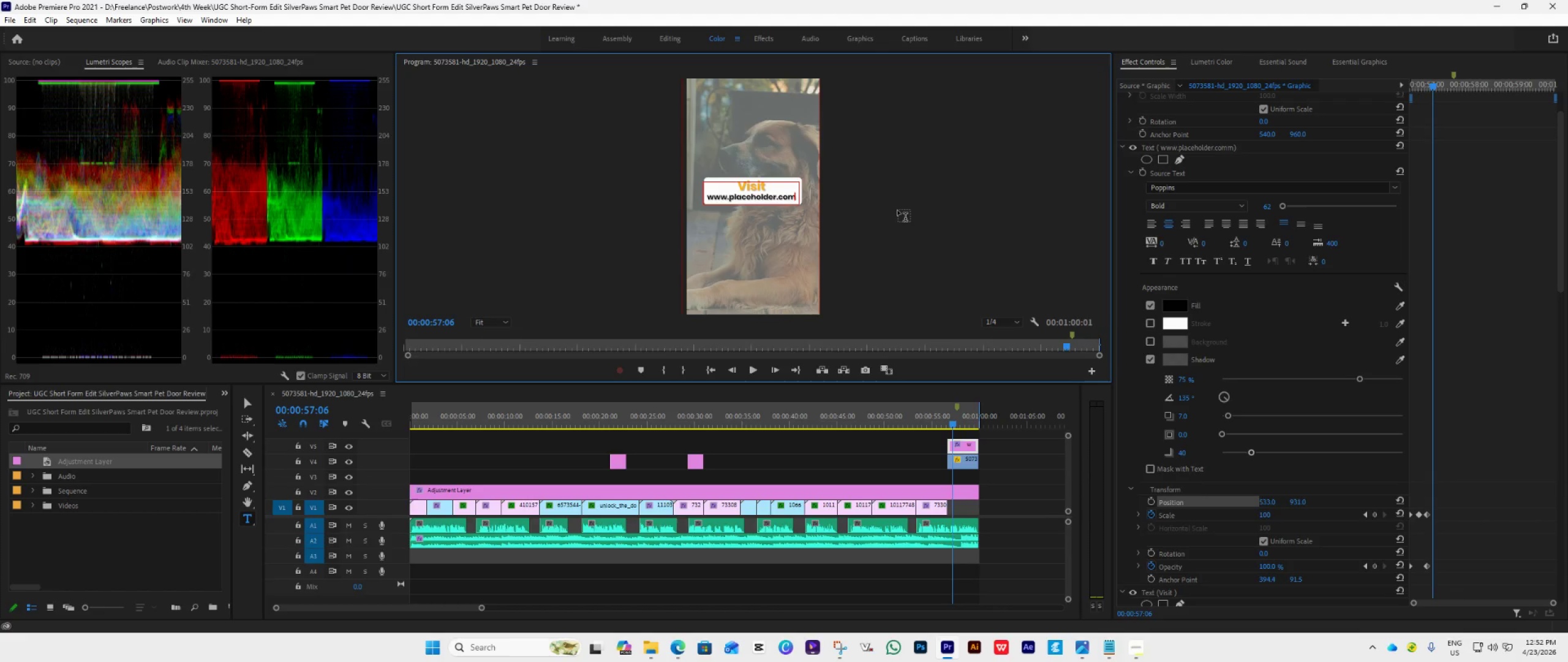 
key(Backspace)
 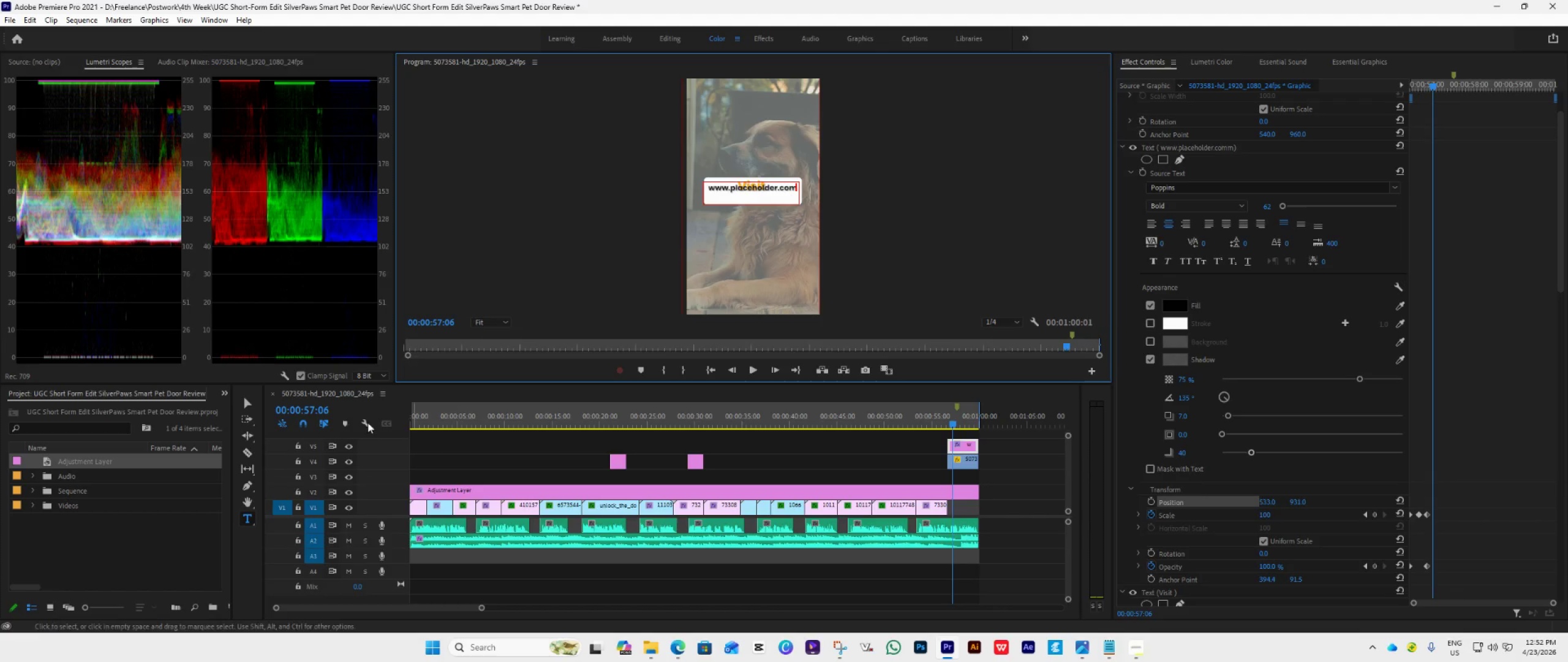 
wait(5.44)
 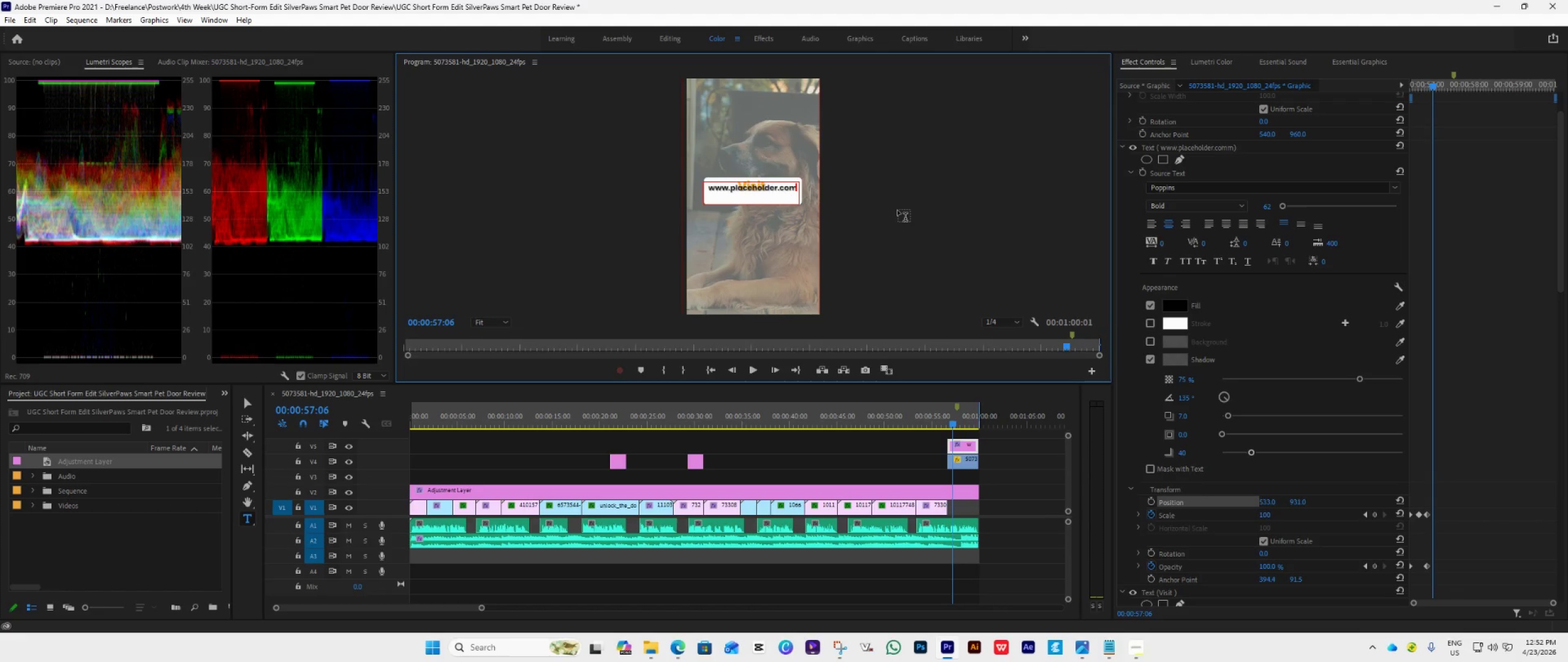 
left_click([254, 406])
 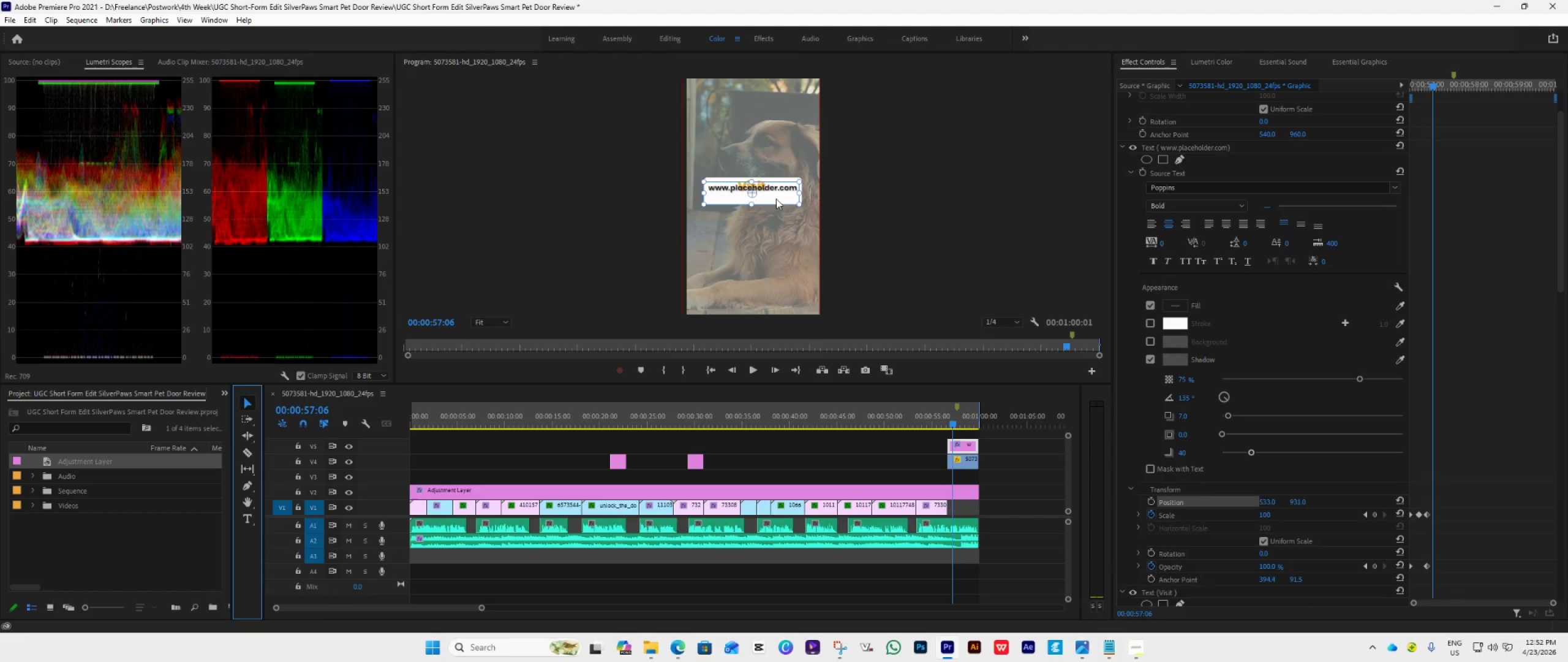 
left_click_drag(start_coordinate=[772, 192], to_coordinate=[774, 202])
 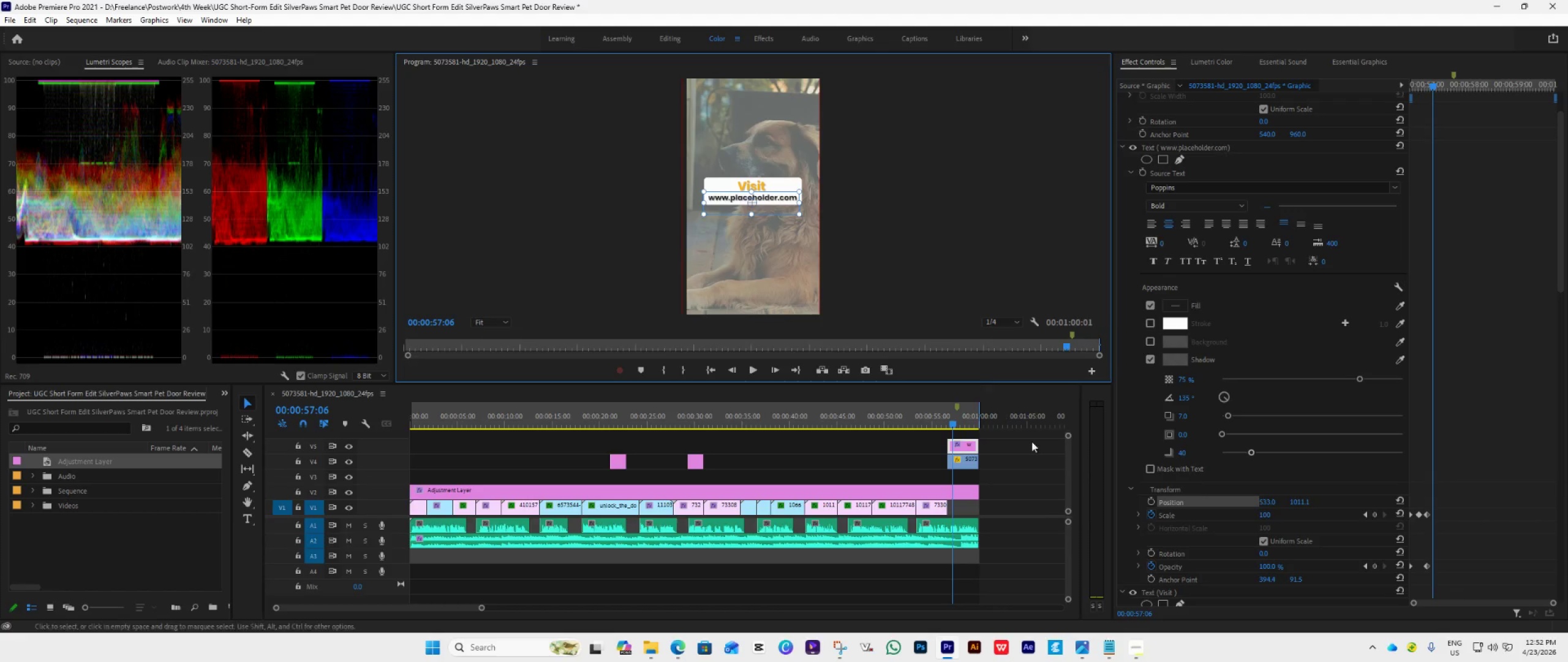 
hold_key(key=ShiftLeft, duration=3.65)
 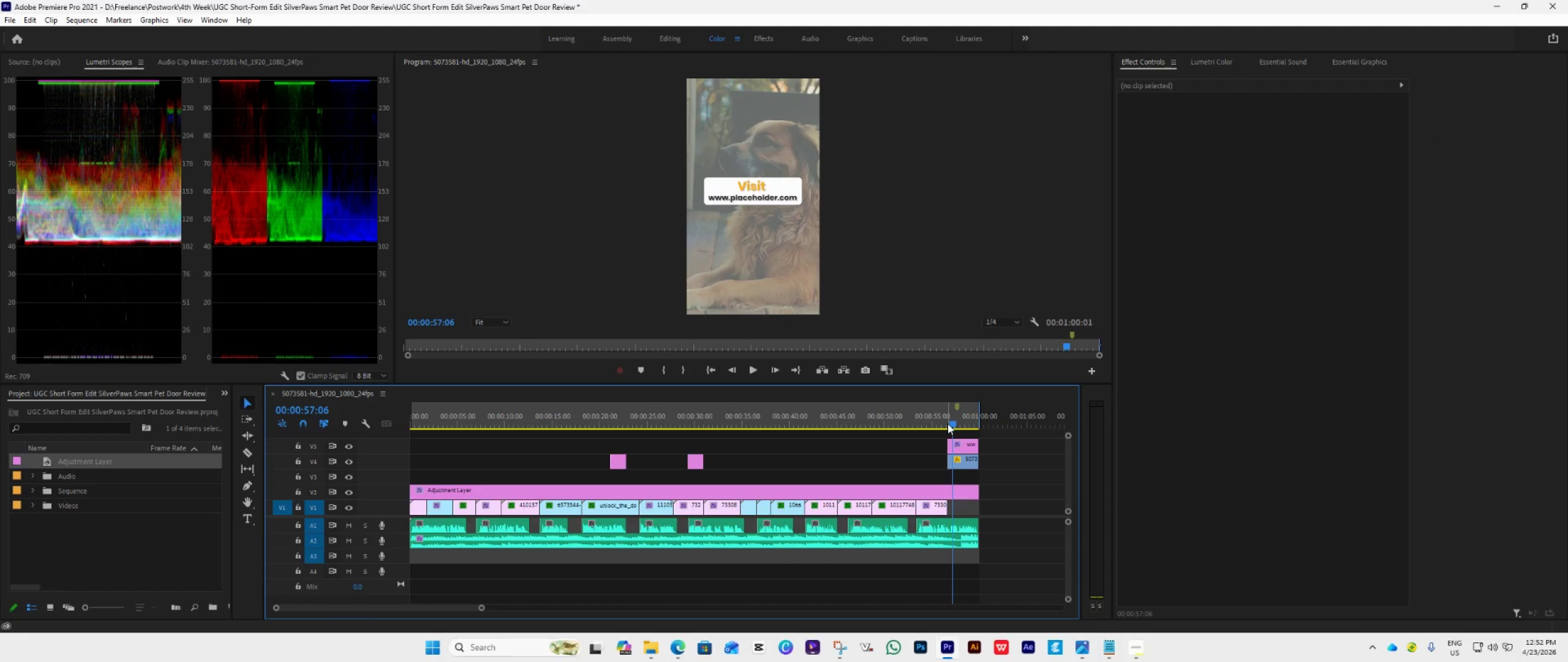 
key(Space)
 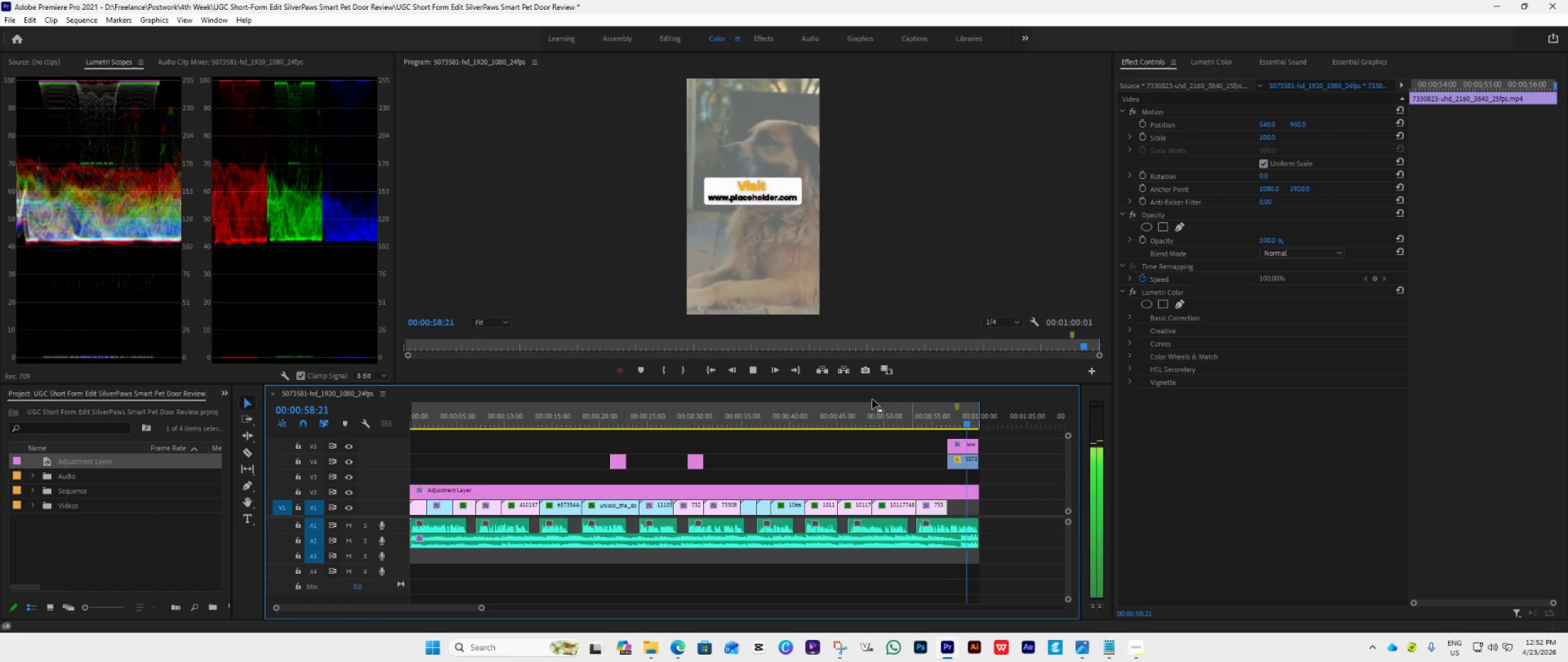 
left_click([714, 373])
 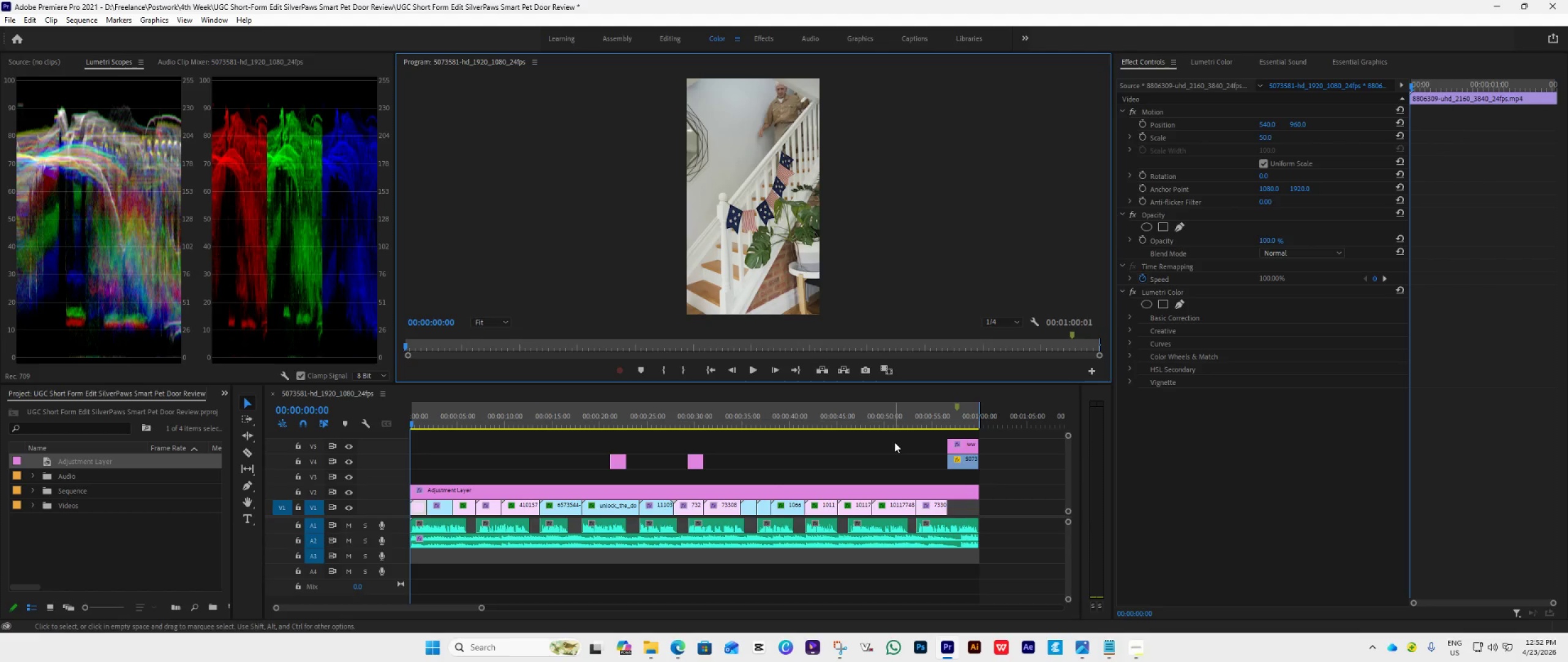 
key(Space)
 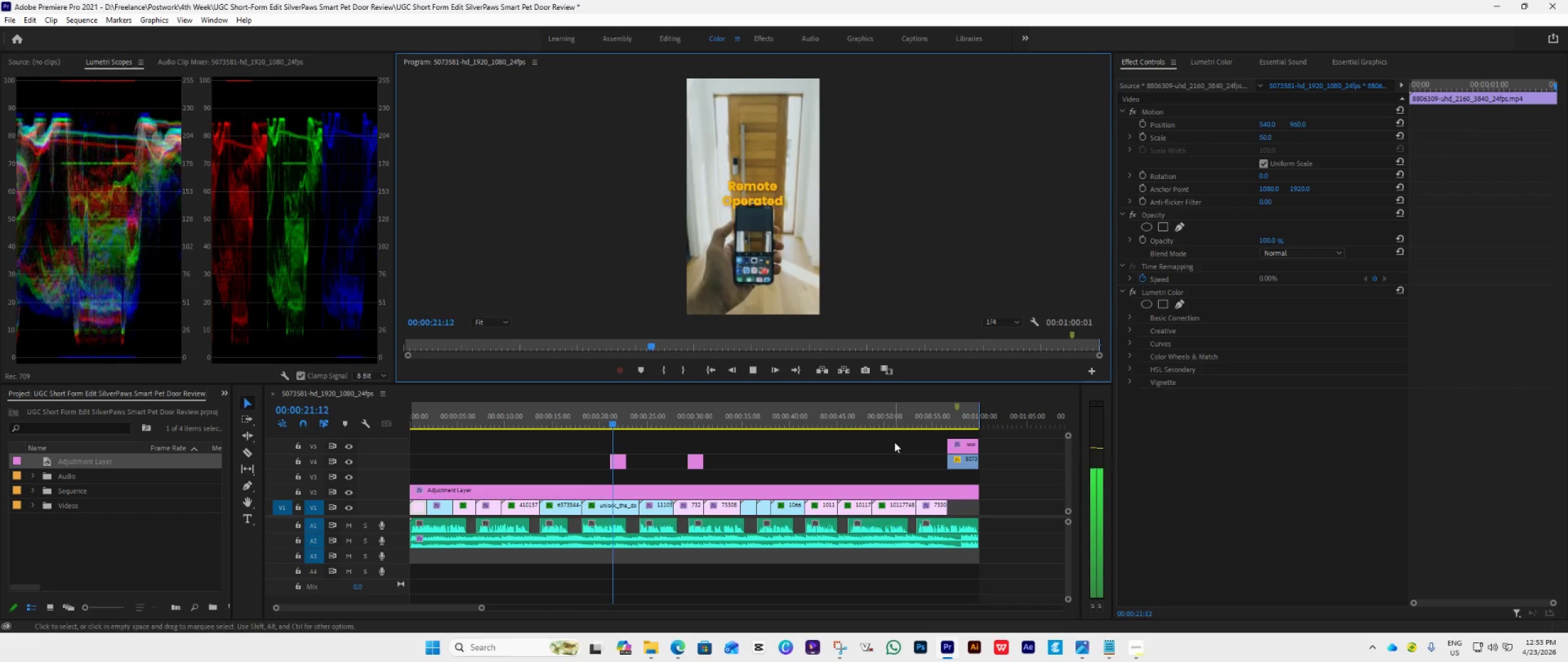 
wait(26.56)
 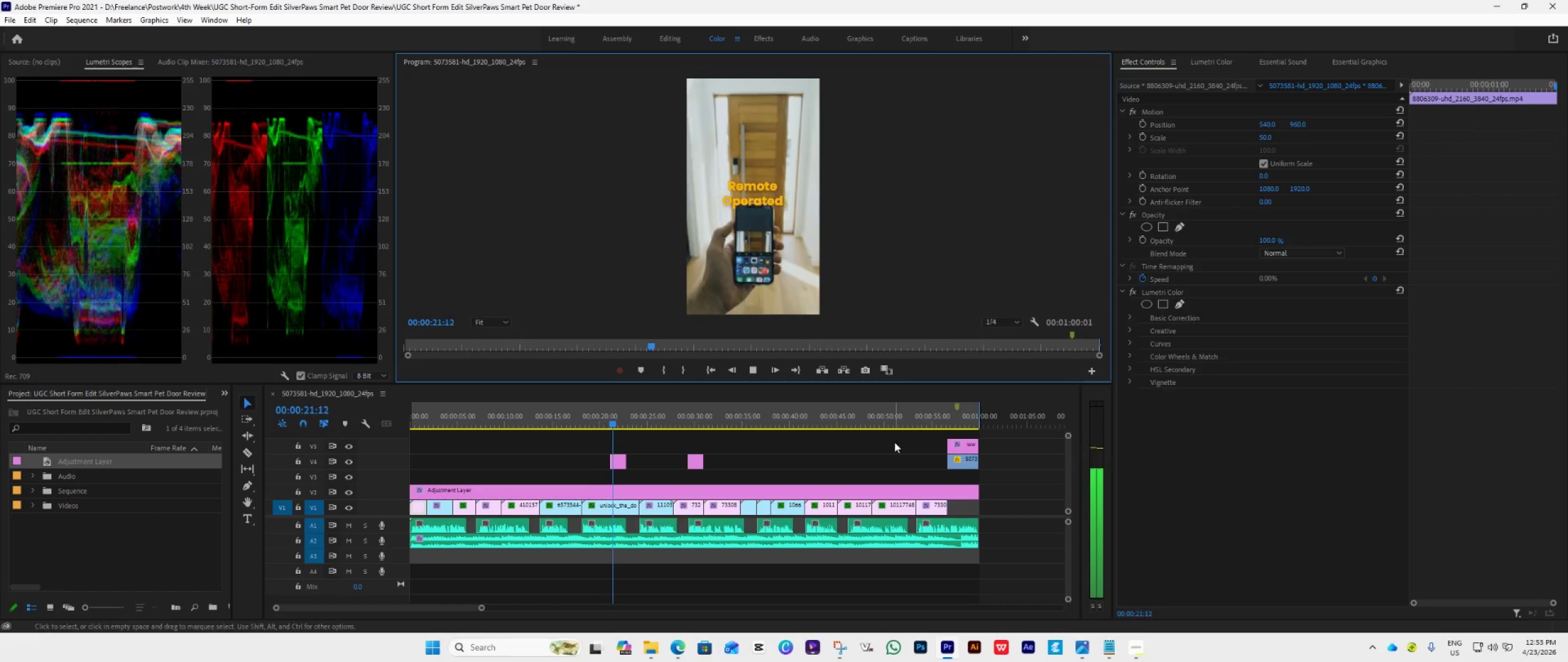 
key(Space)
 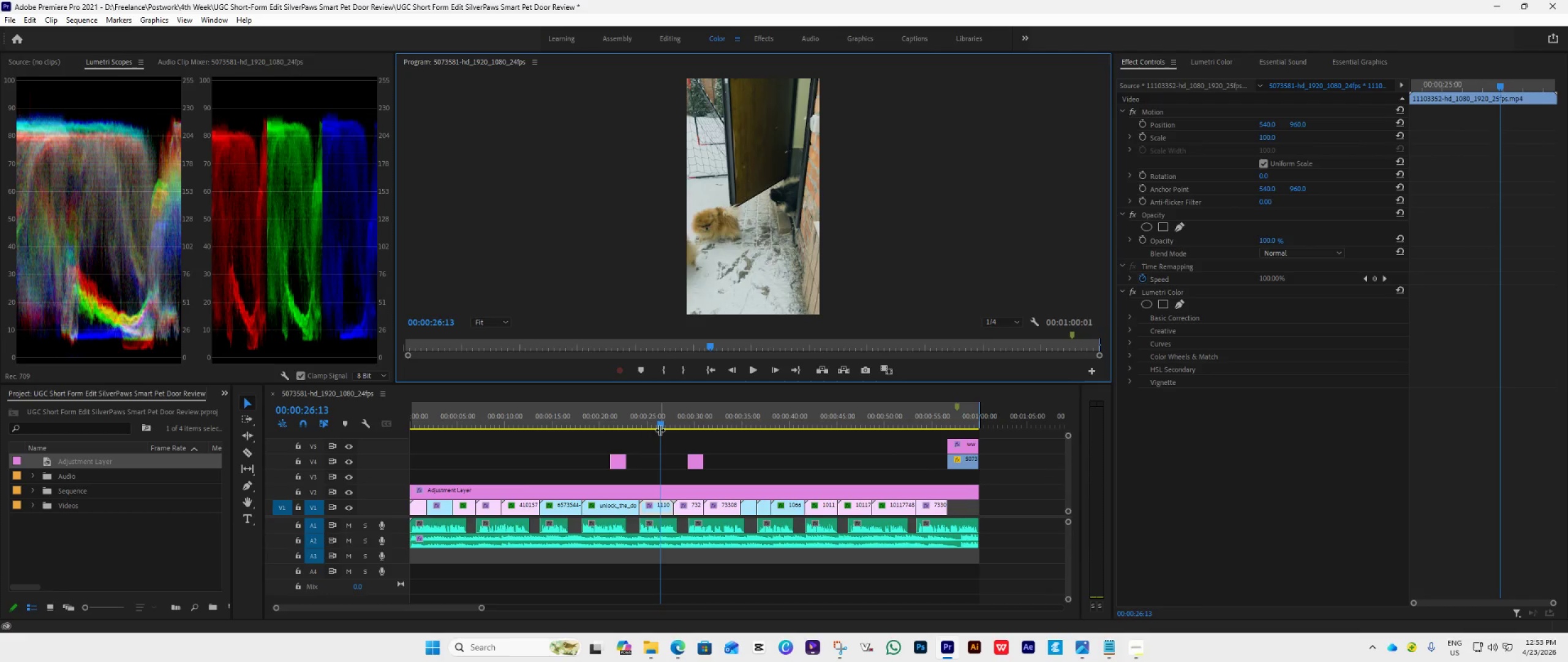 
left_click_drag(start_coordinate=[662, 424], to_coordinate=[622, 446])
 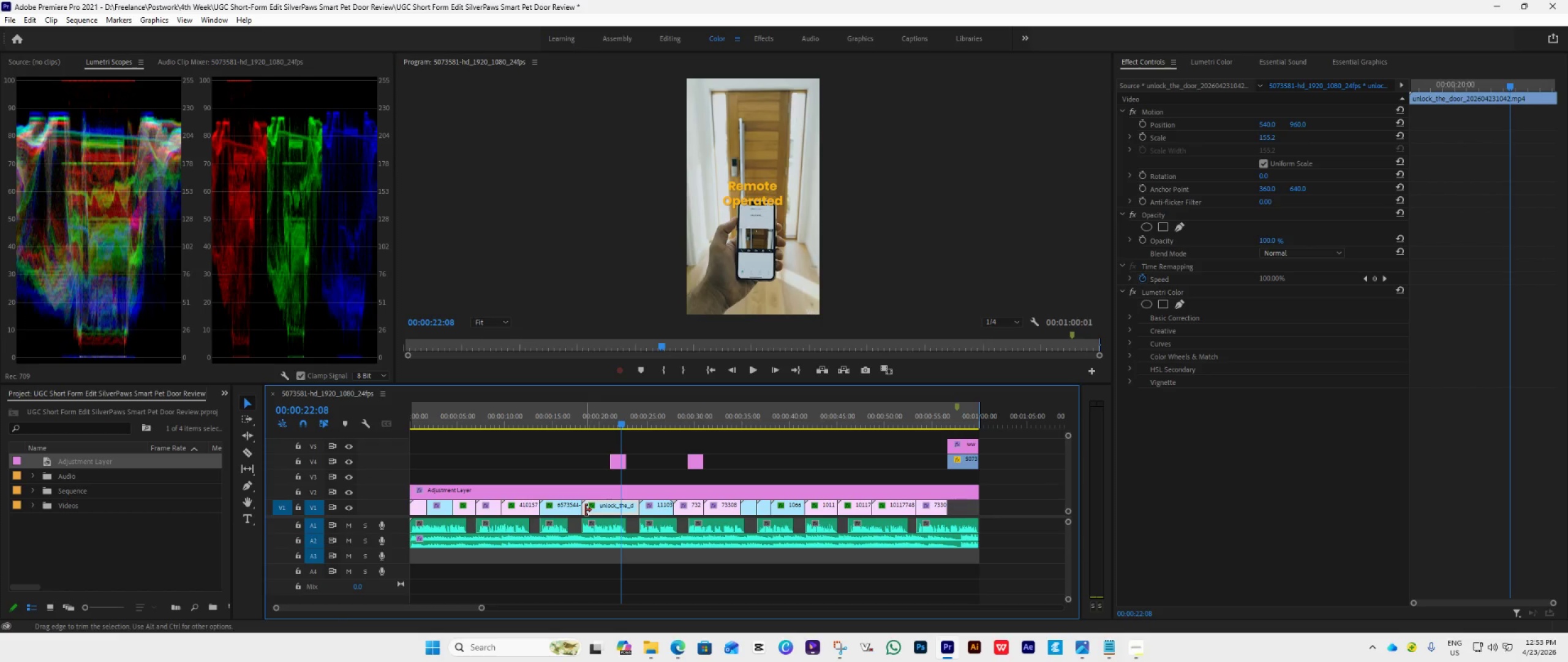 
left_click_drag(start_coordinate=[586, 510], to_coordinate=[603, 522])
 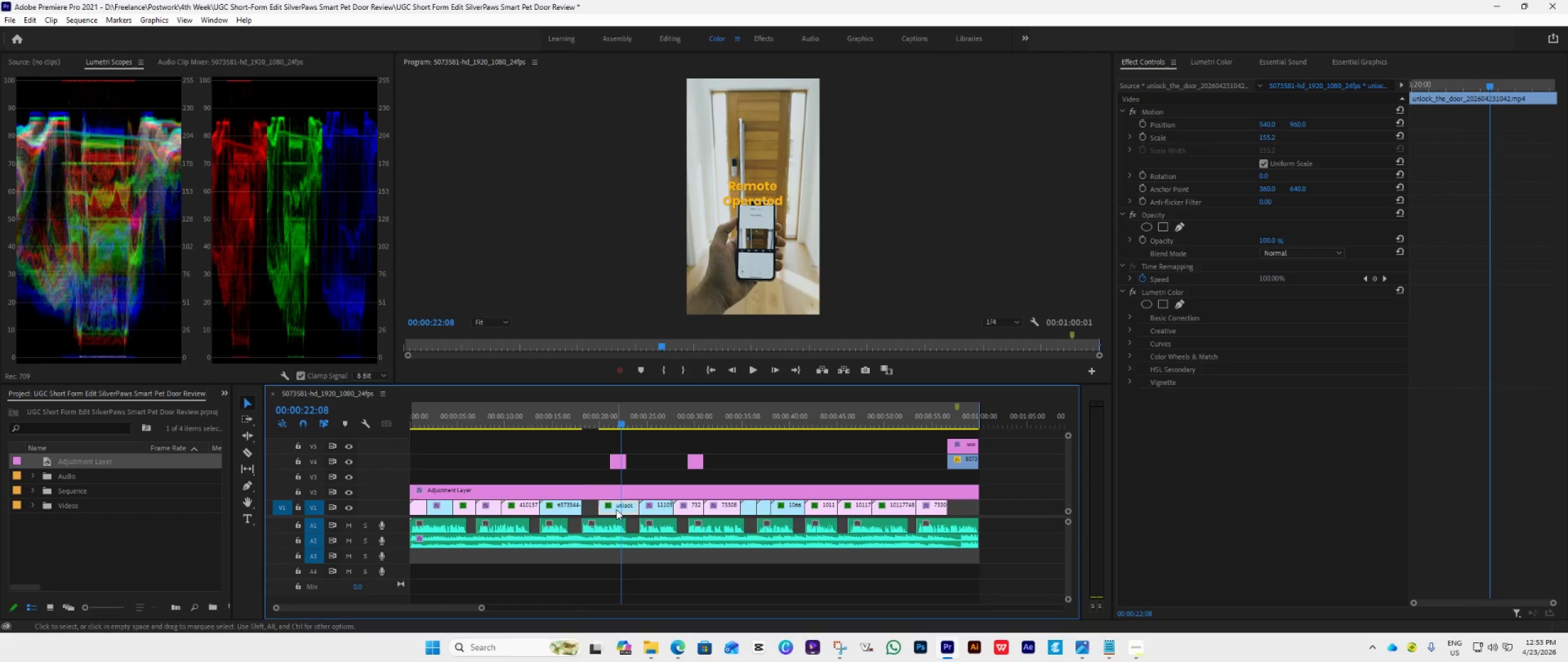 
left_click_drag(start_coordinate=[615, 507], to_coordinate=[598, 516])
 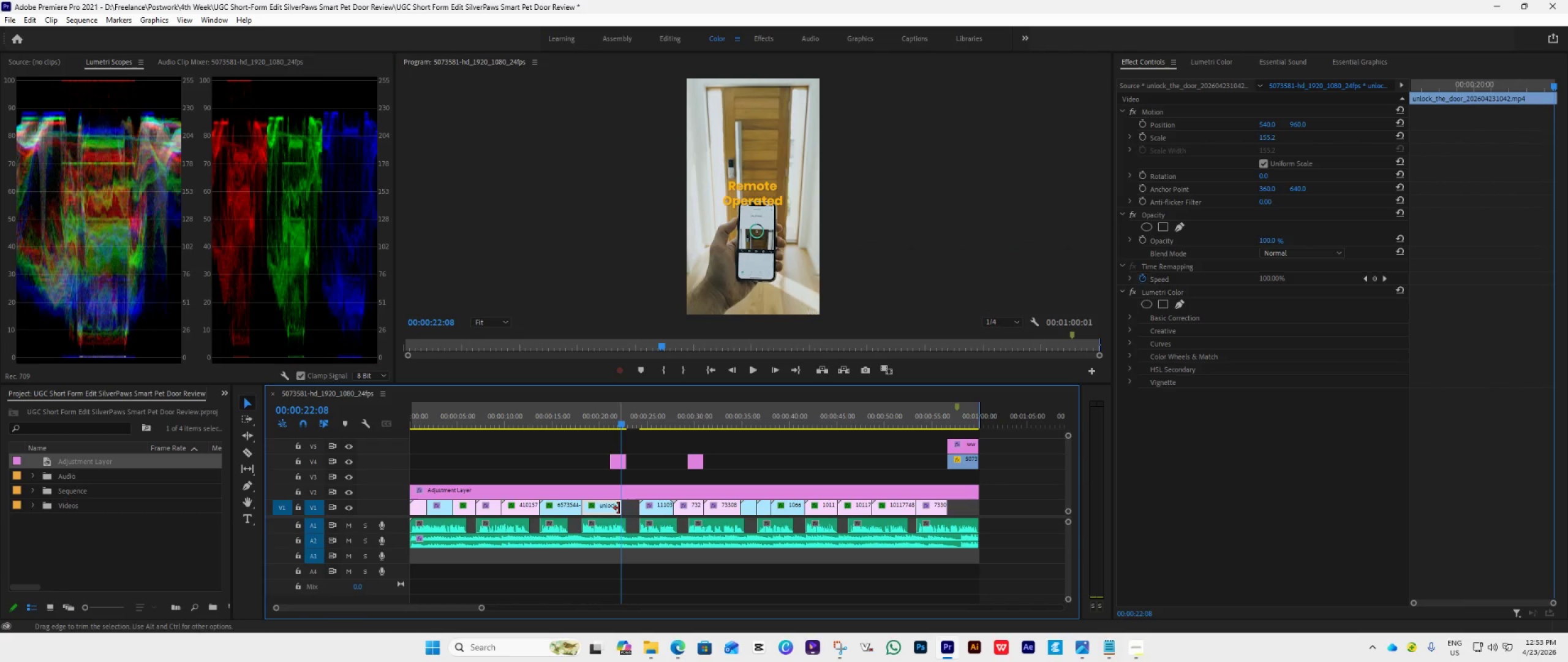 
left_click_drag(start_coordinate=[620, 509], to_coordinate=[639, 519])
 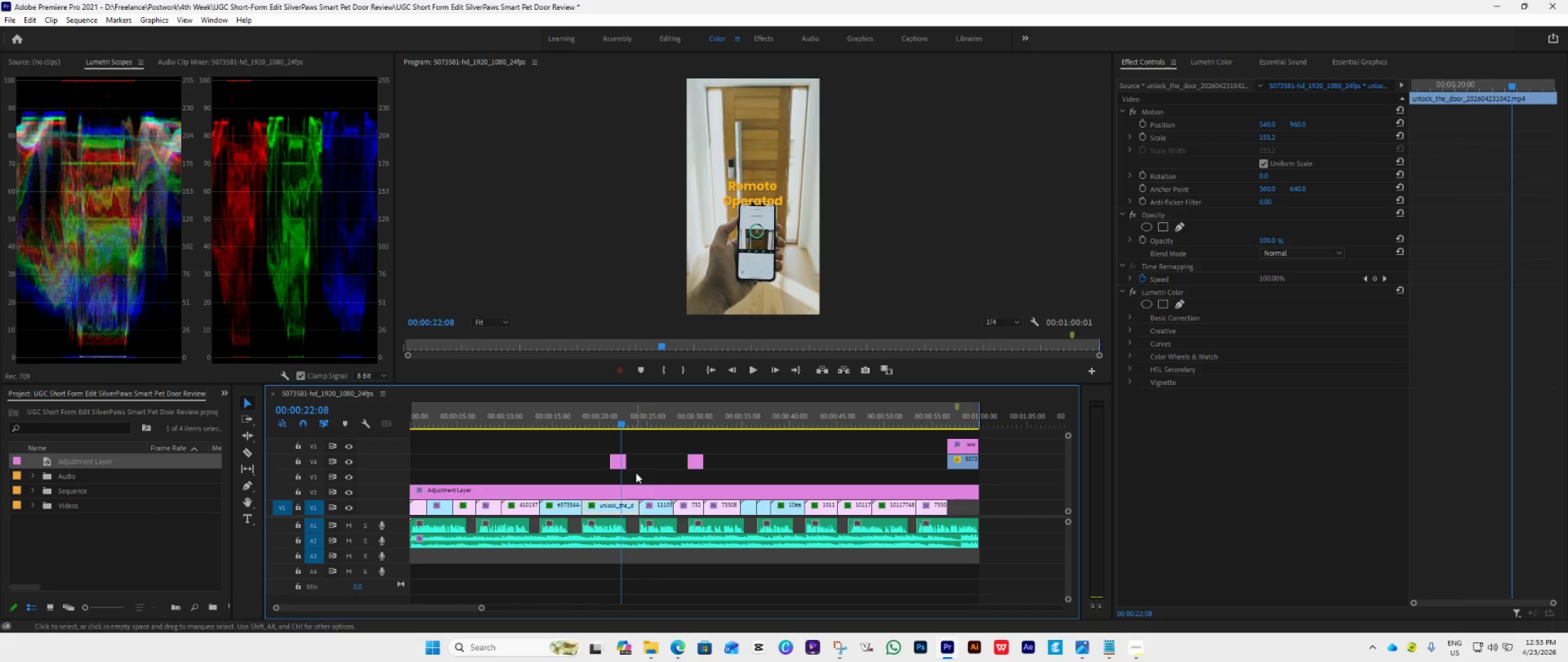 
key(Space)
 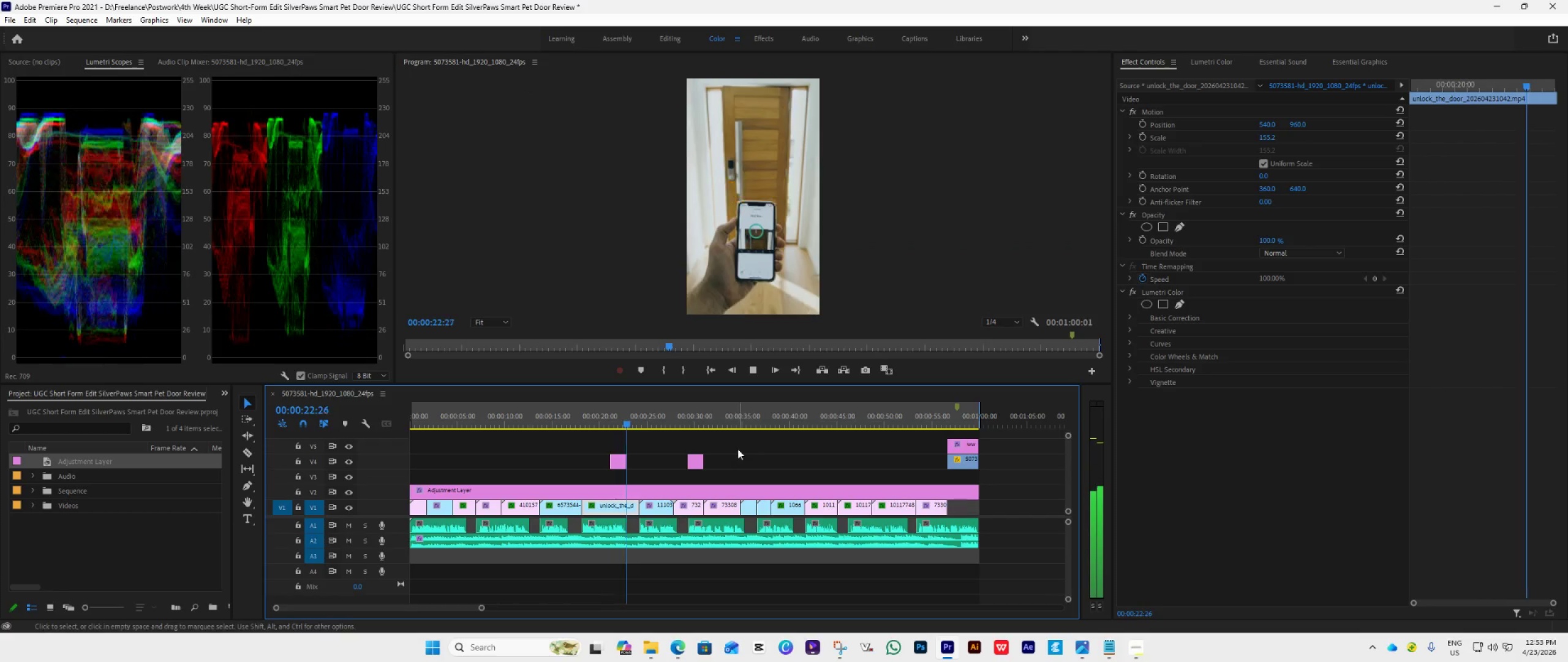 
key(Space)
 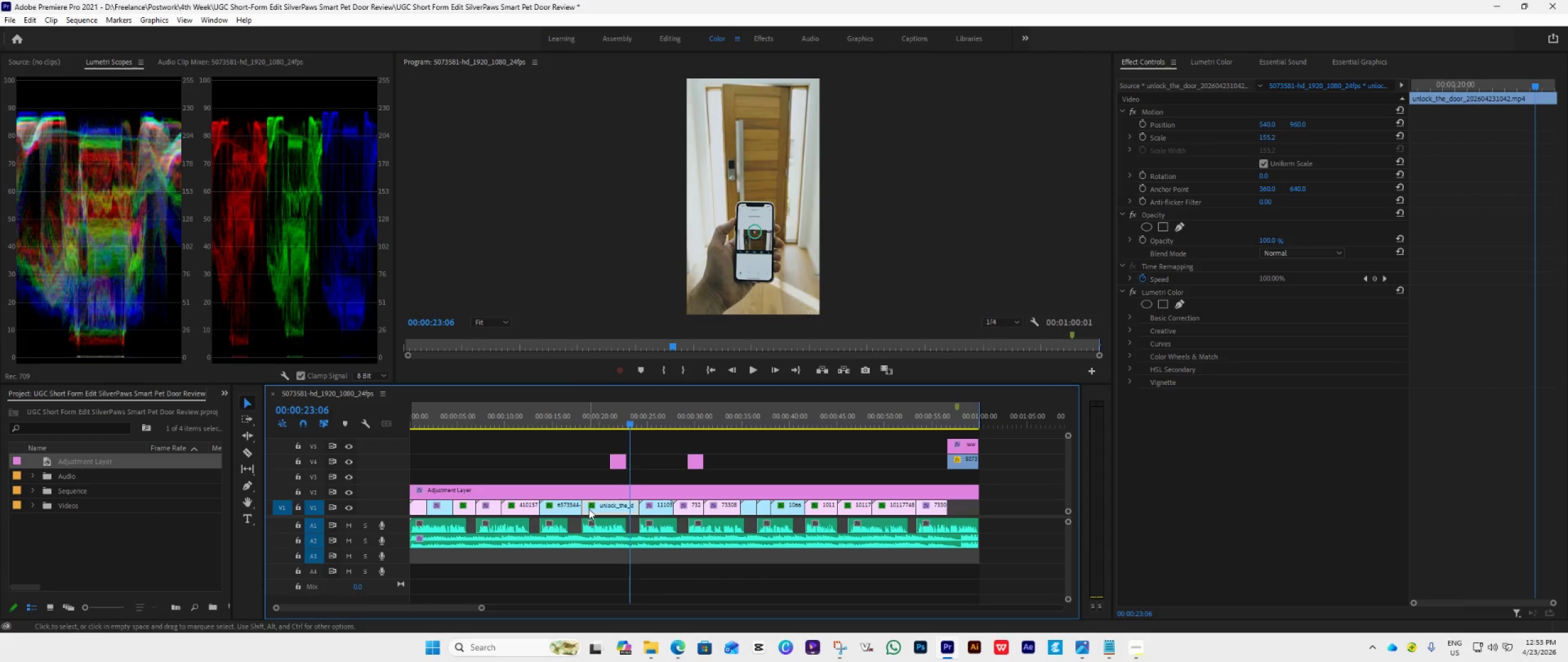 
left_click_drag(start_coordinate=[582, 506], to_coordinate=[598, 522])
 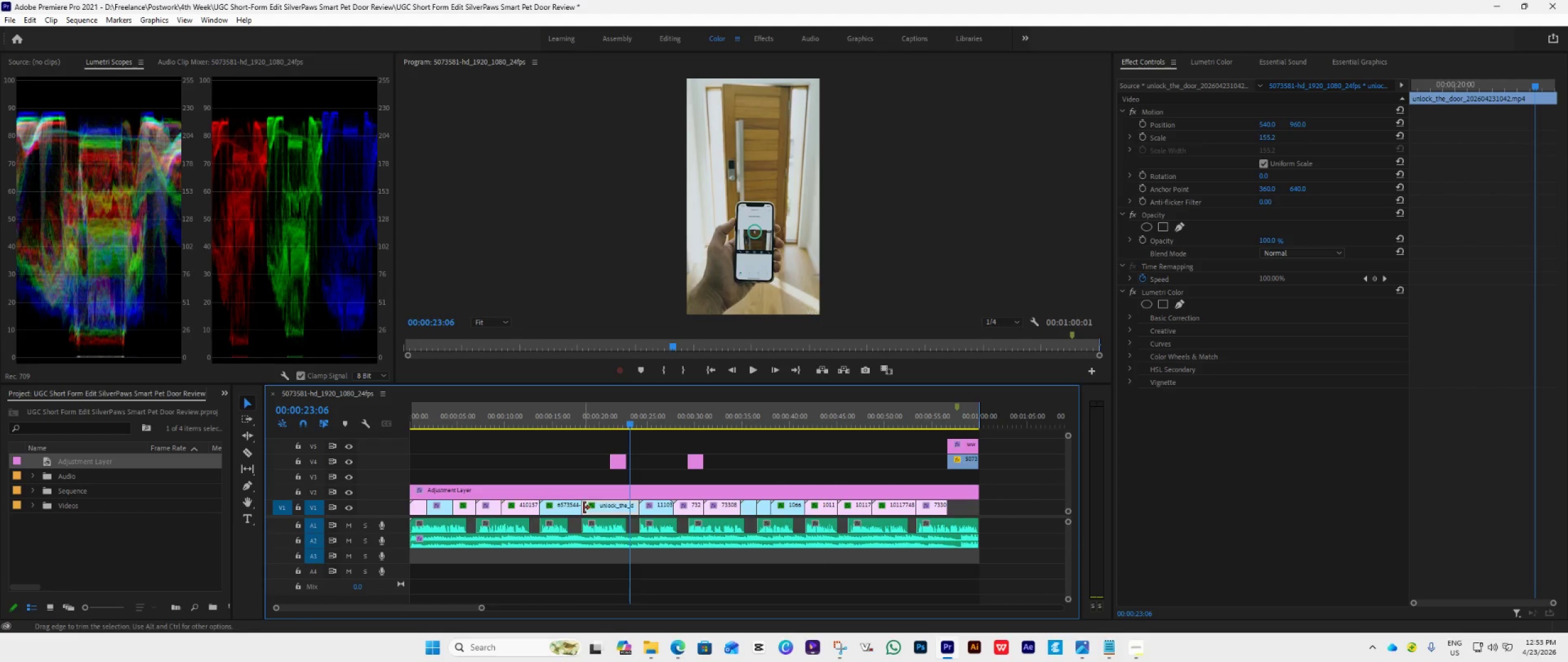 
left_click_drag(start_coordinate=[584, 508], to_coordinate=[600, 515])
 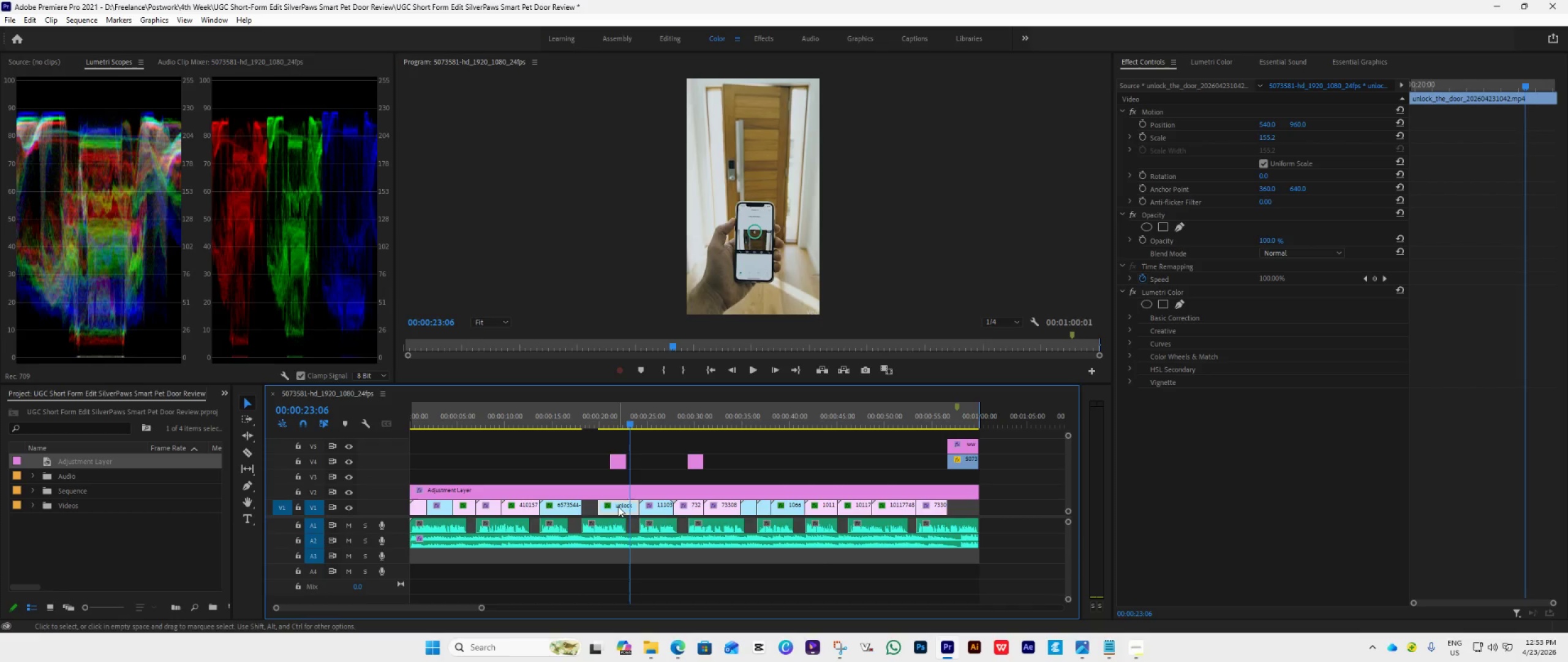 
left_click_drag(start_coordinate=[618, 506], to_coordinate=[598, 508])
 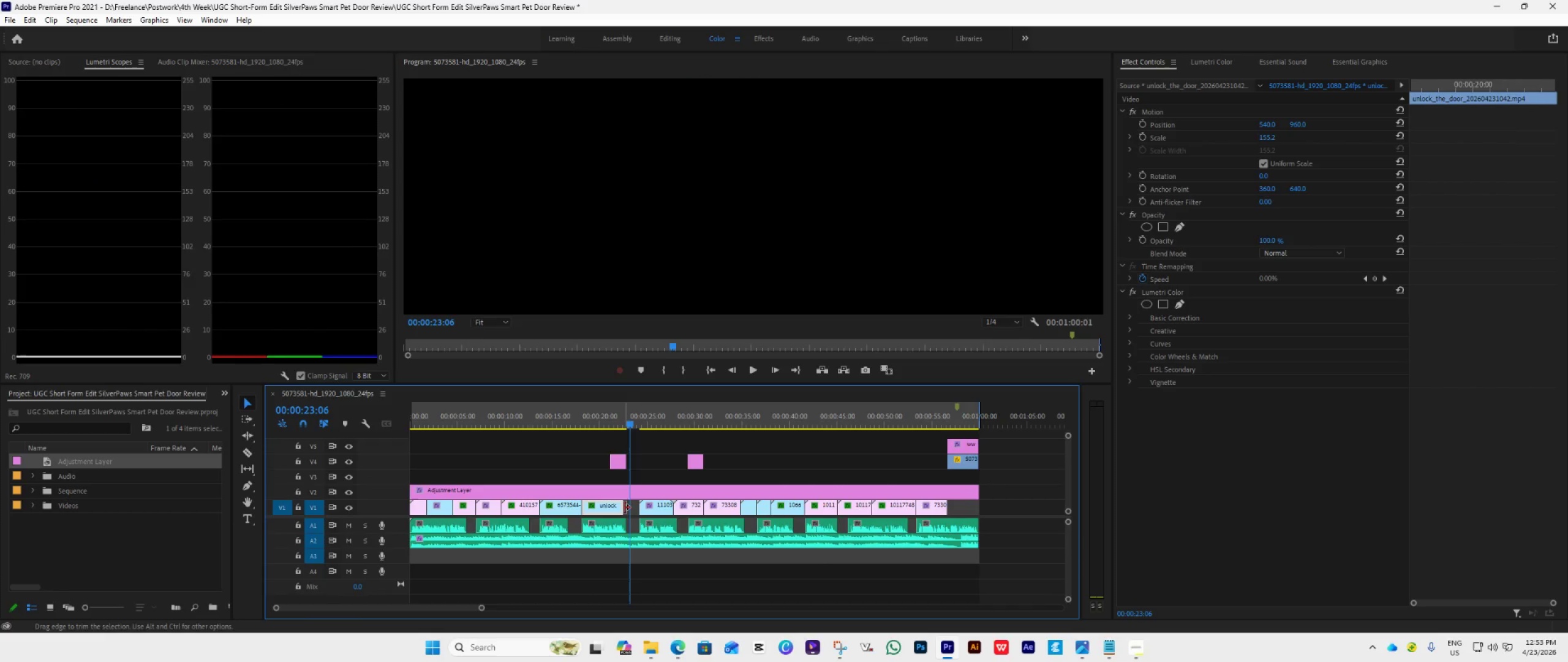 
left_click_drag(start_coordinate=[624, 508], to_coordinate=[646, 528])
 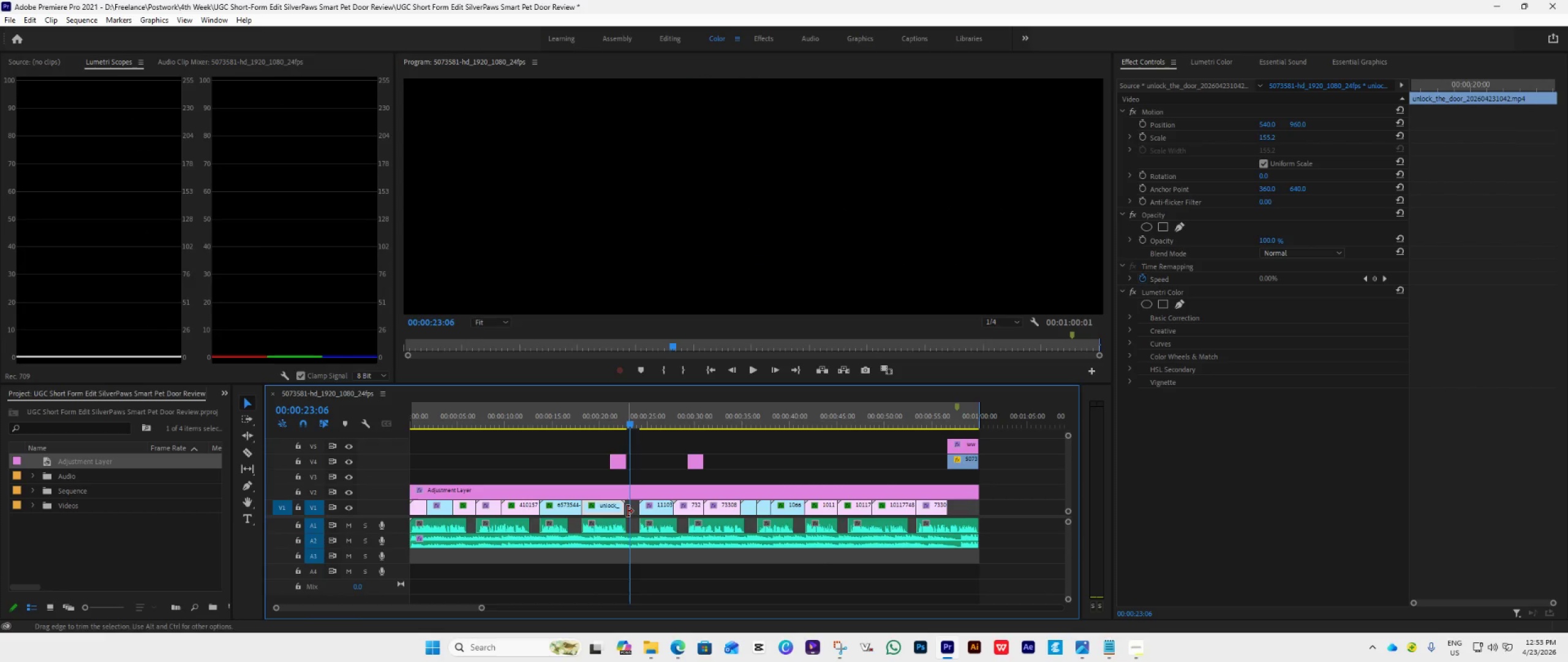 
left_click_drag(start_coordinate=[627, 511], to_coordinate=[636, 516])
 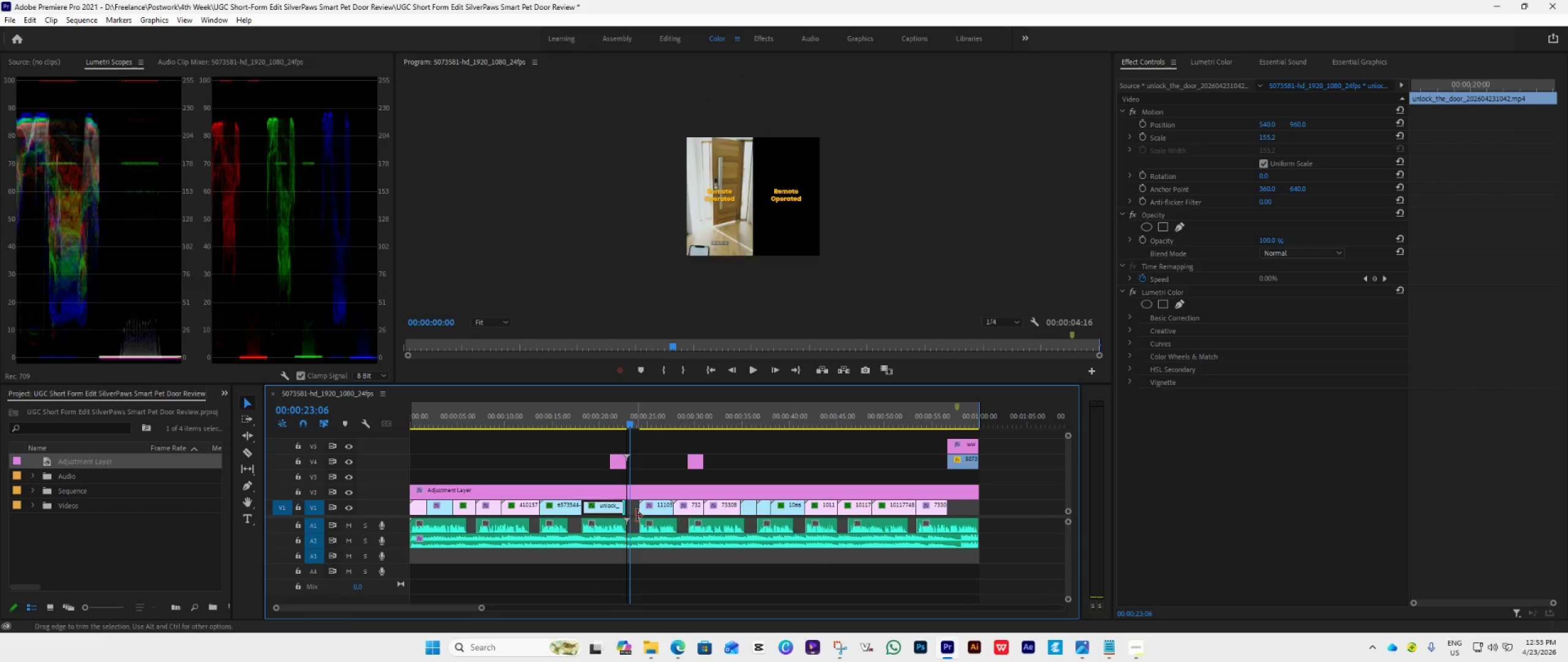 
left_click([636, 516])
 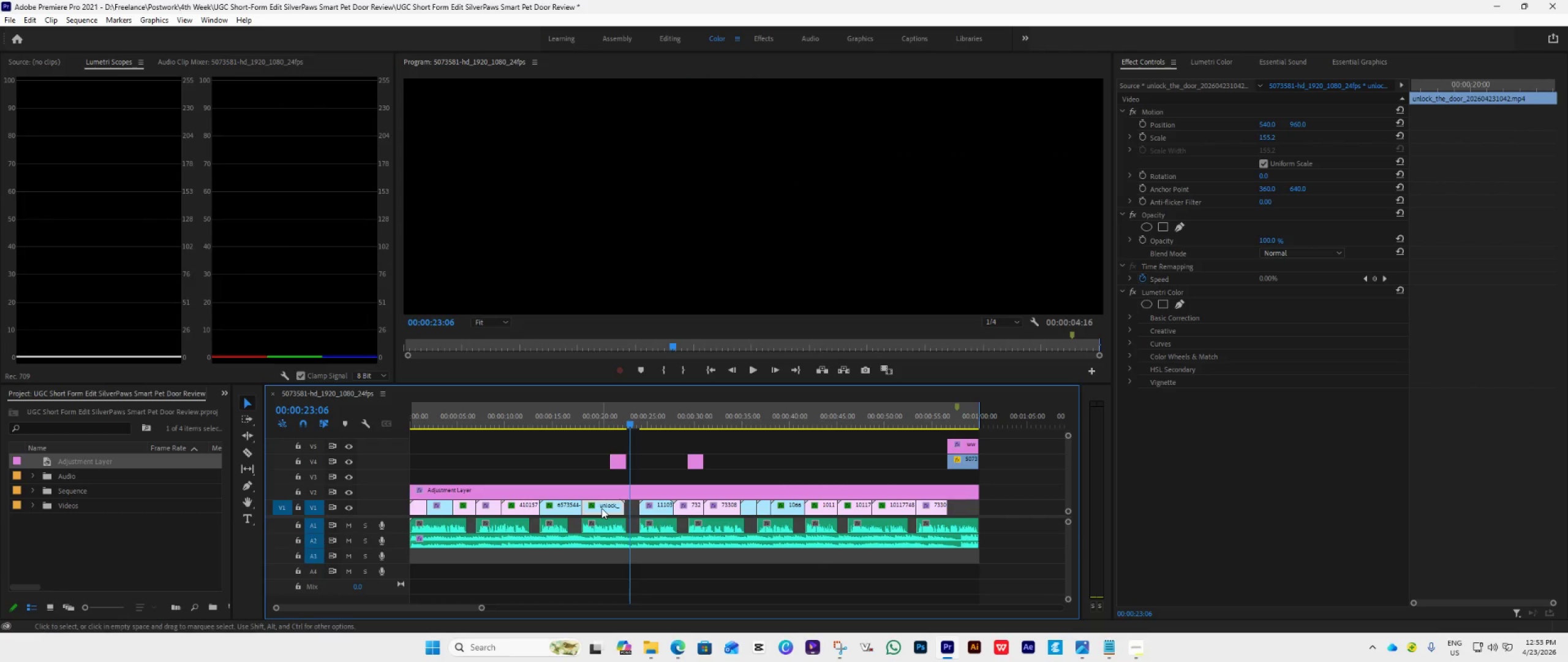 
left_click_drag(start_coordinate=[601, 508], to_coordinate=[611, 509])
 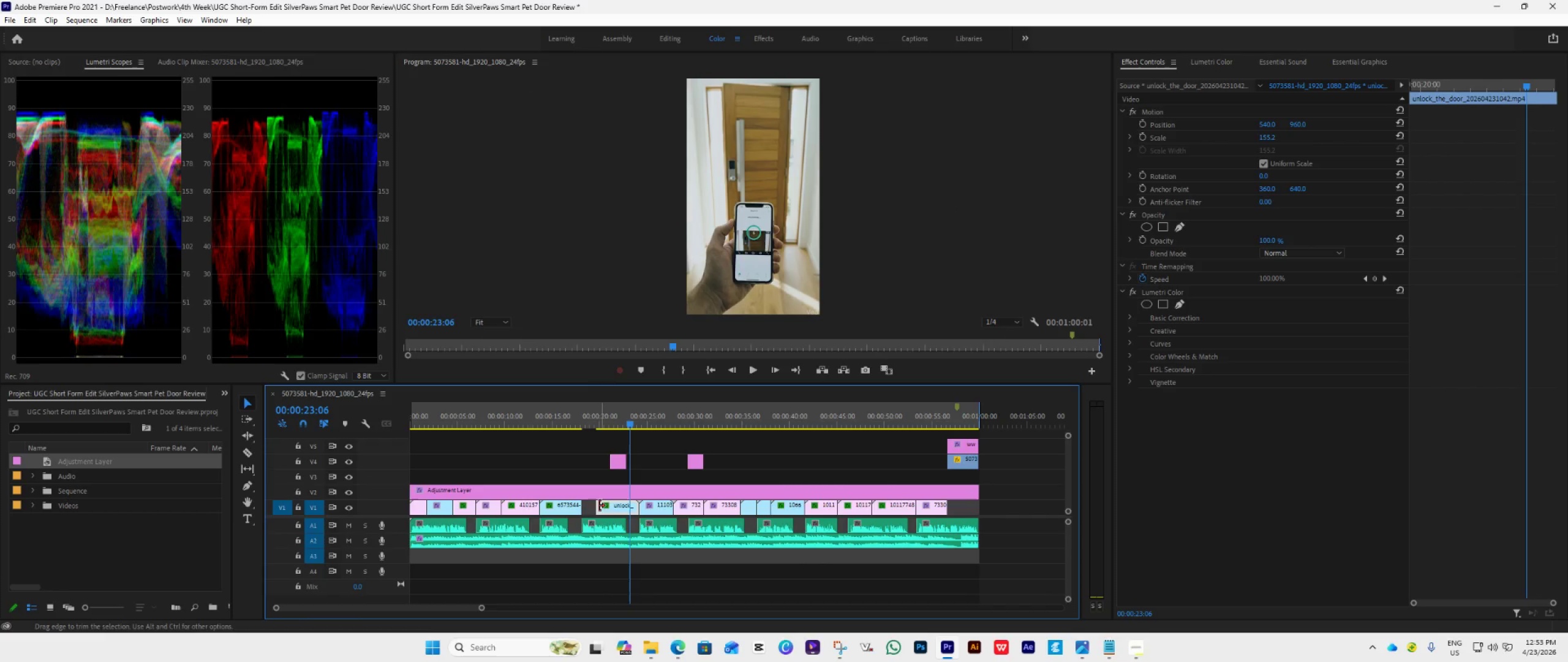 
left_click_drag(start_coordinate=[598, 504], to_coordinate=[586, 510])
 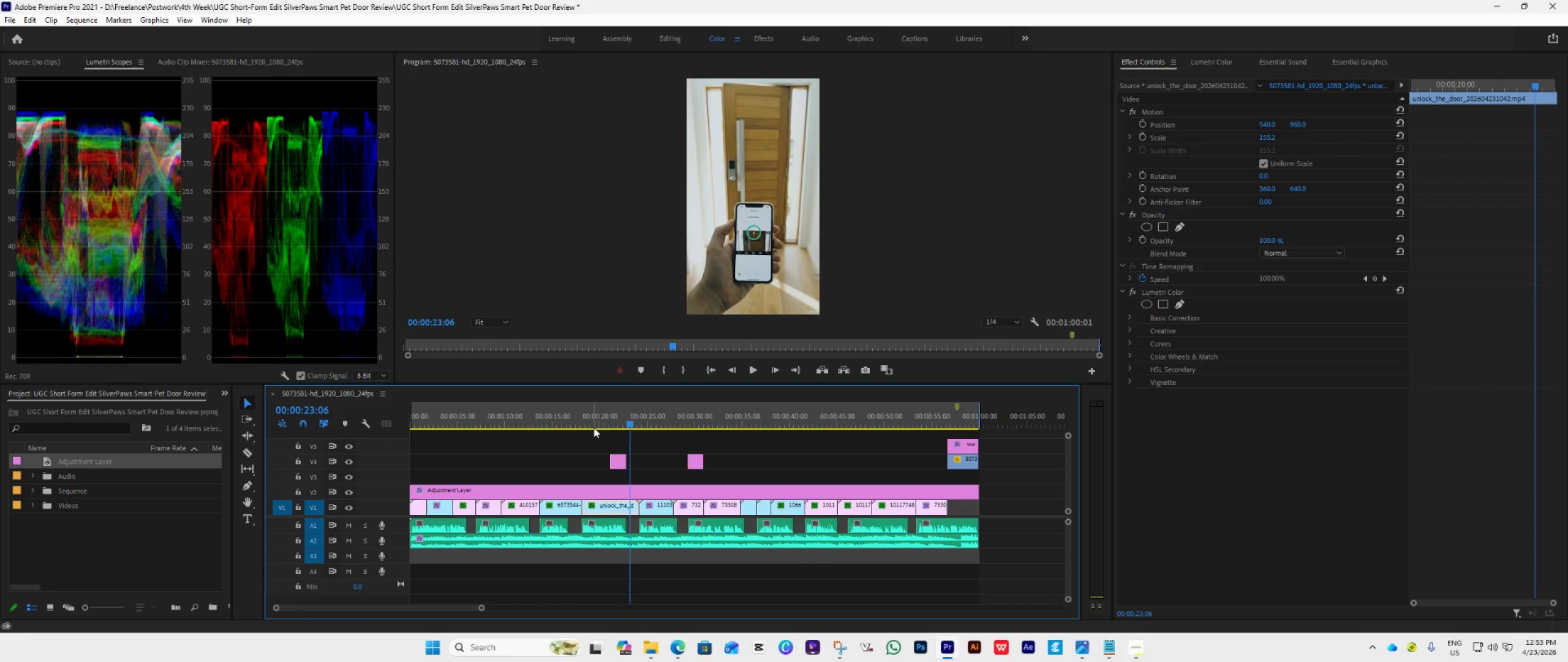 
left_click([591, 419])
 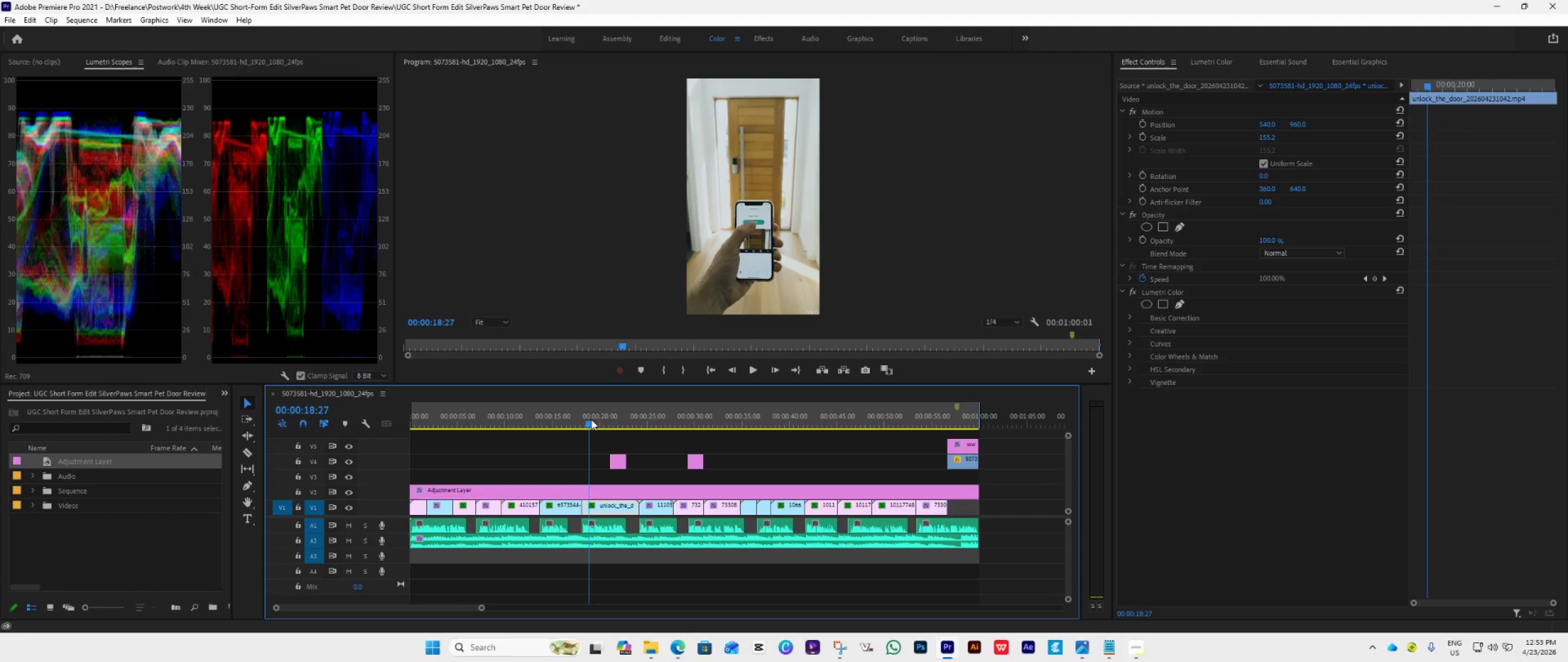 
key(Space)
 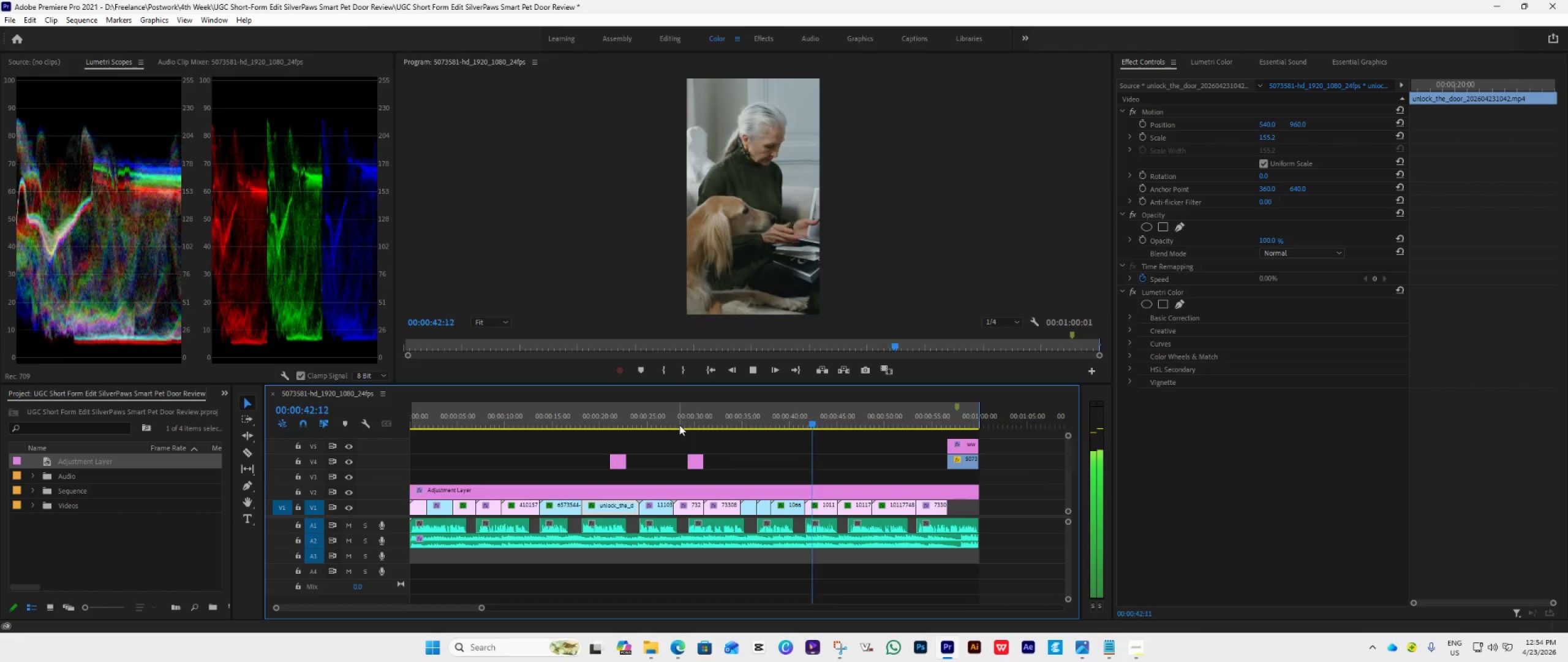 
wait(28.55)
 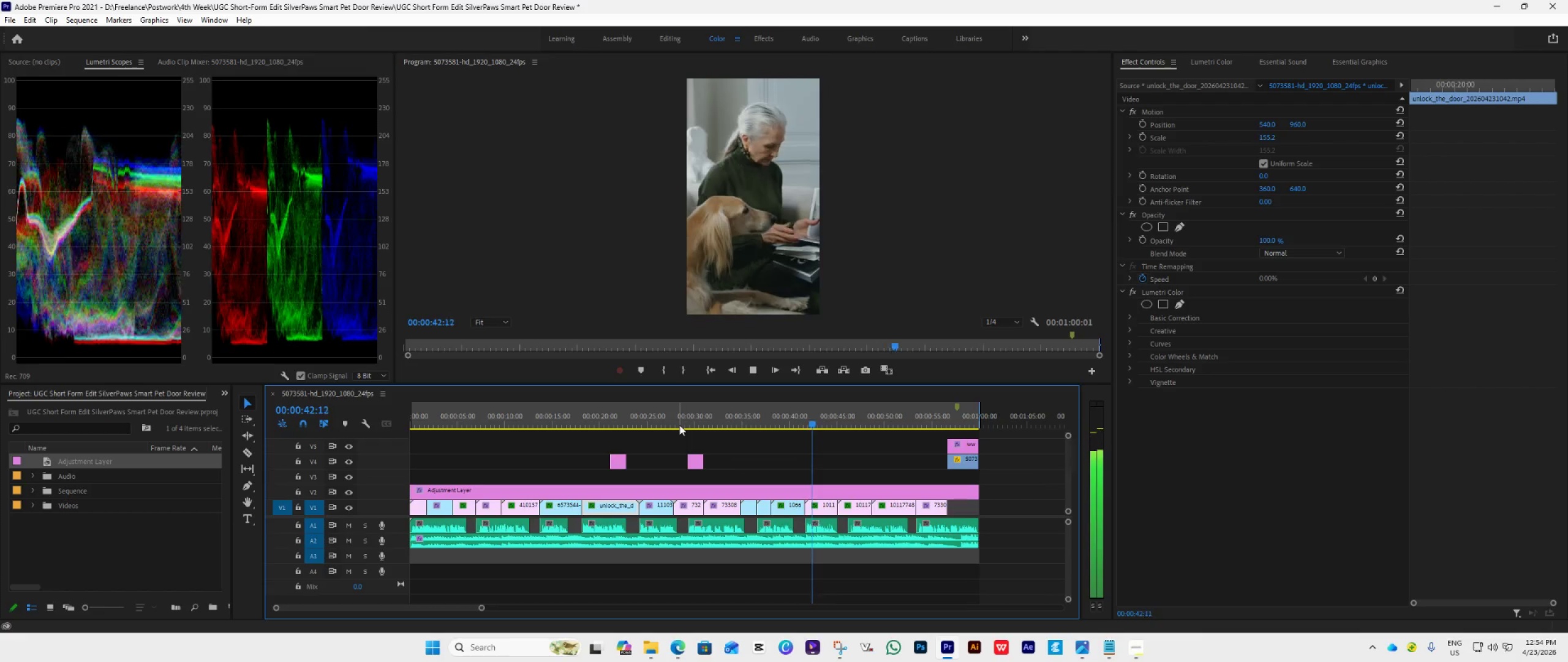 
key(Space)
 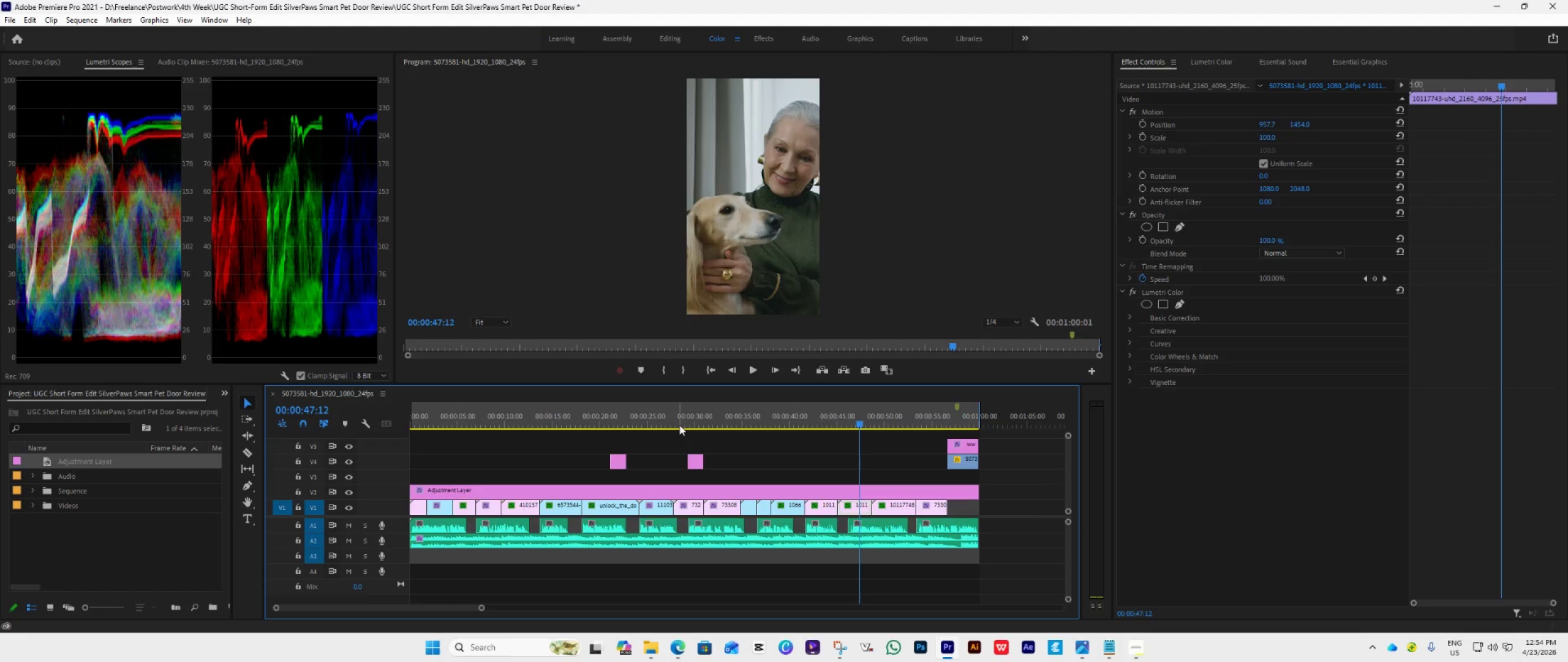 
wait(5.74)
 